 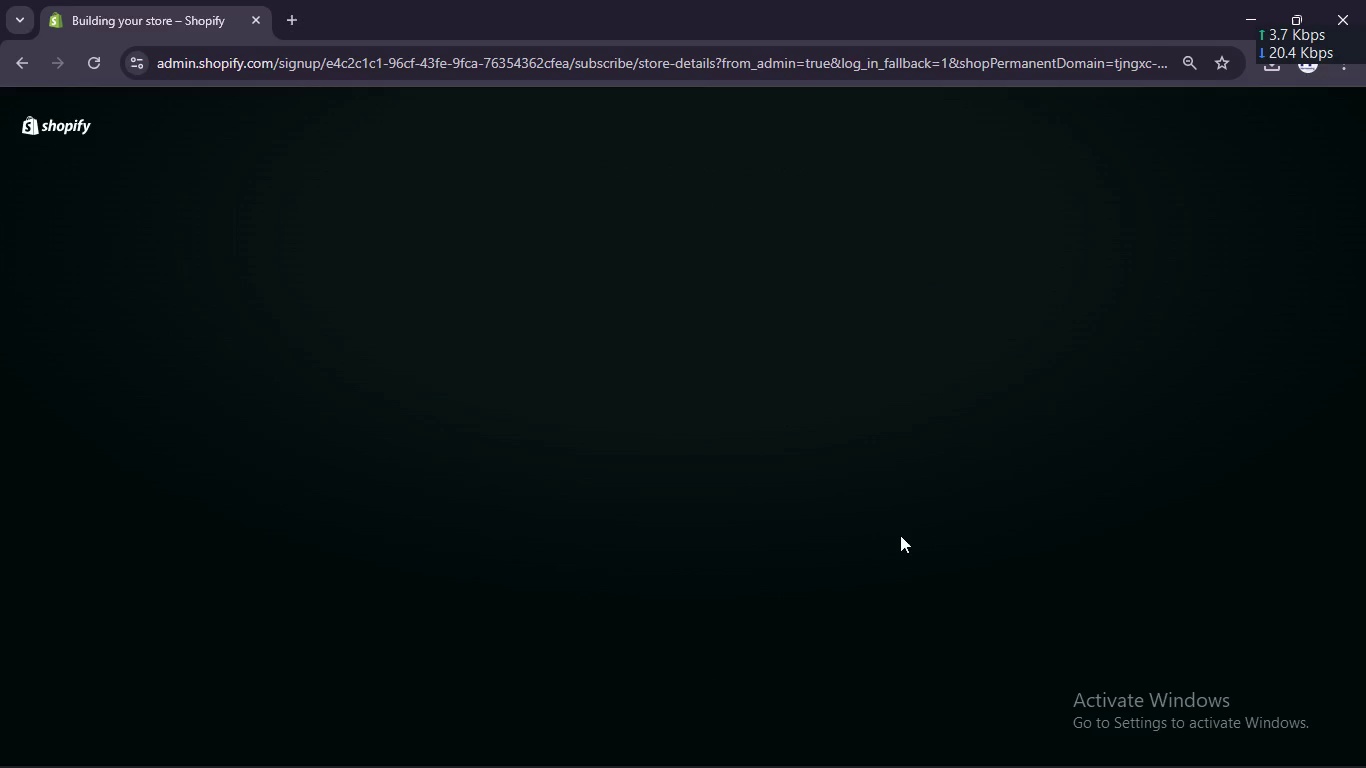 
left_click([749, 440])
 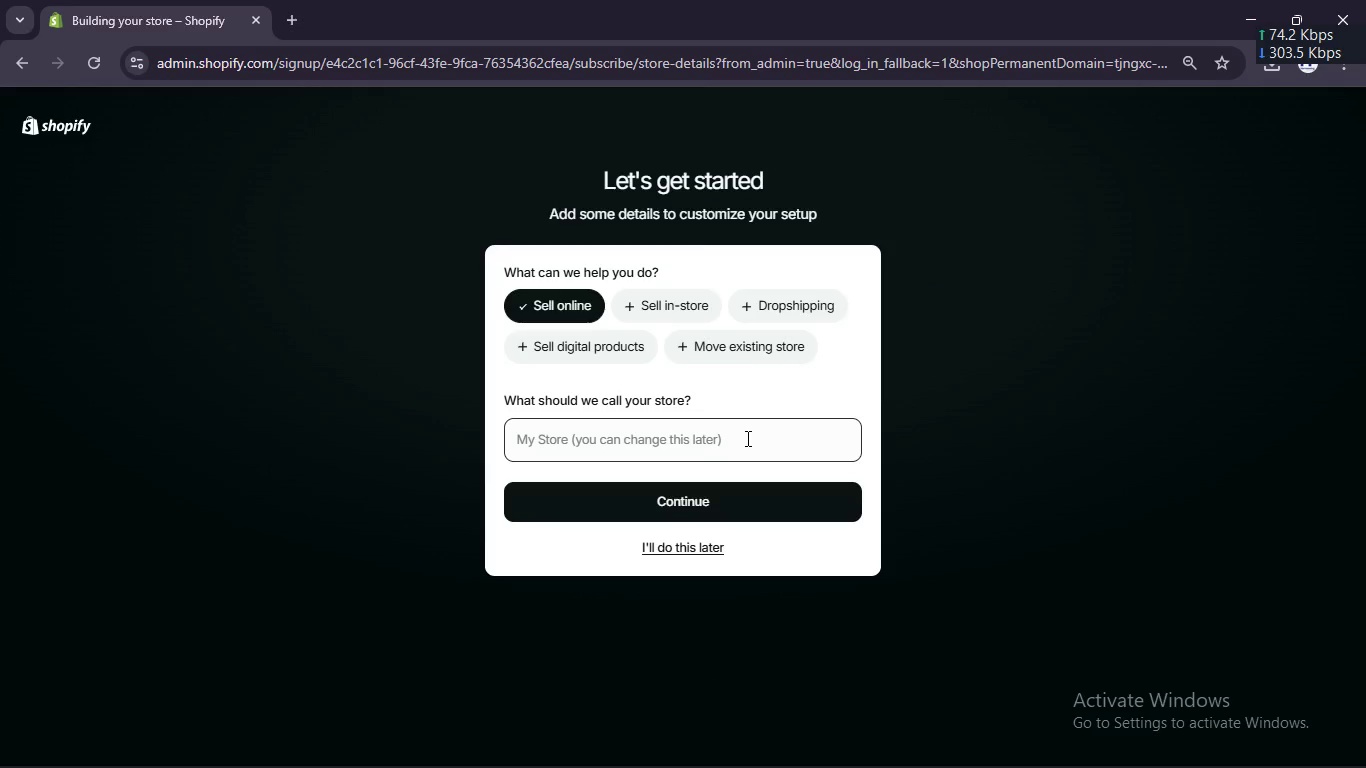 
key(Control+V)
 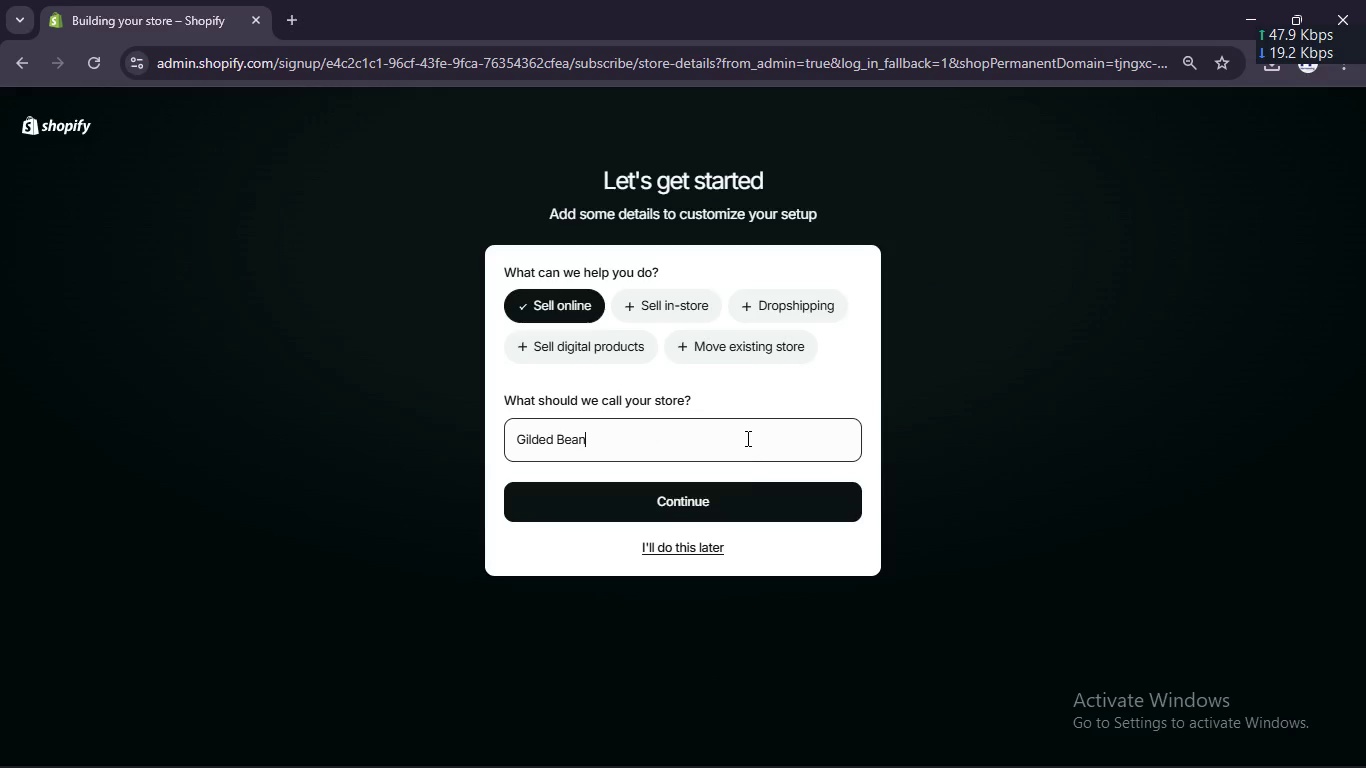 
left_click([742, 502])
 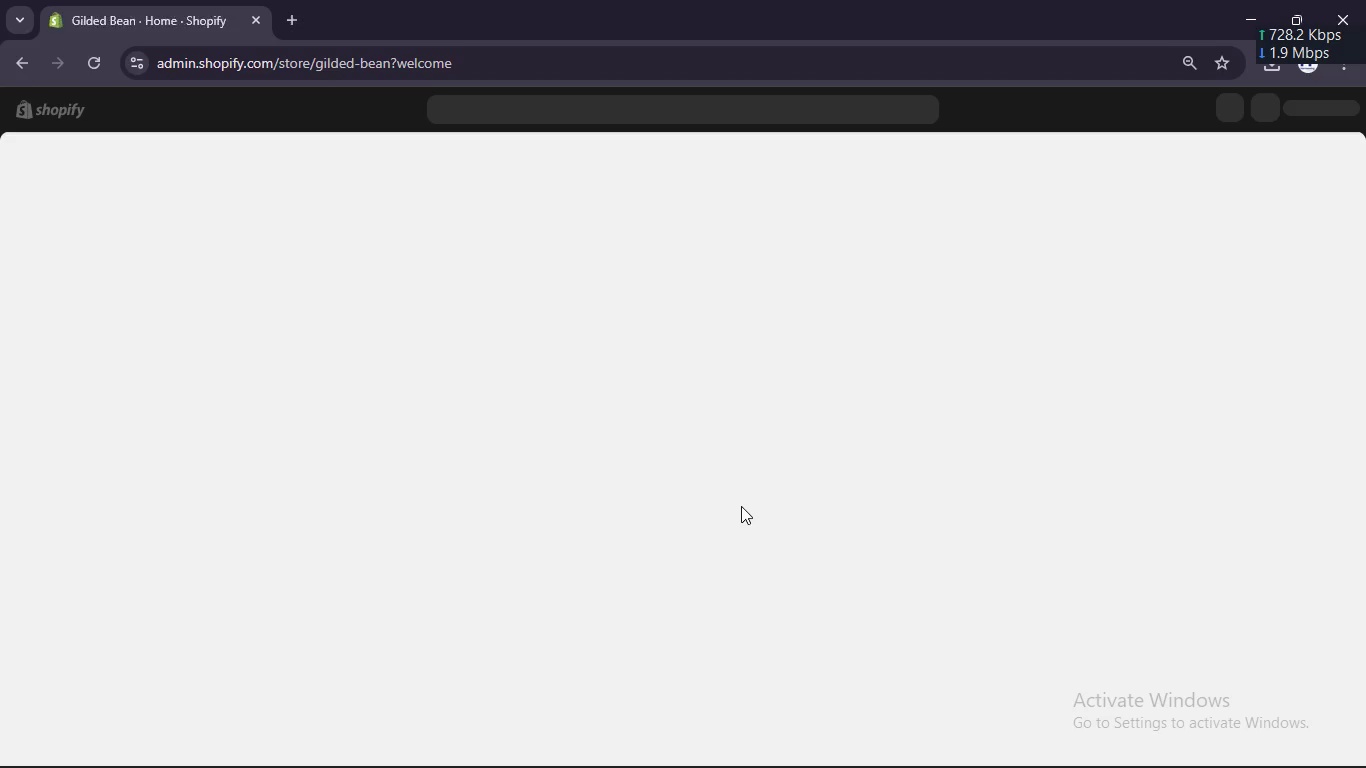 
wait(13.58)
 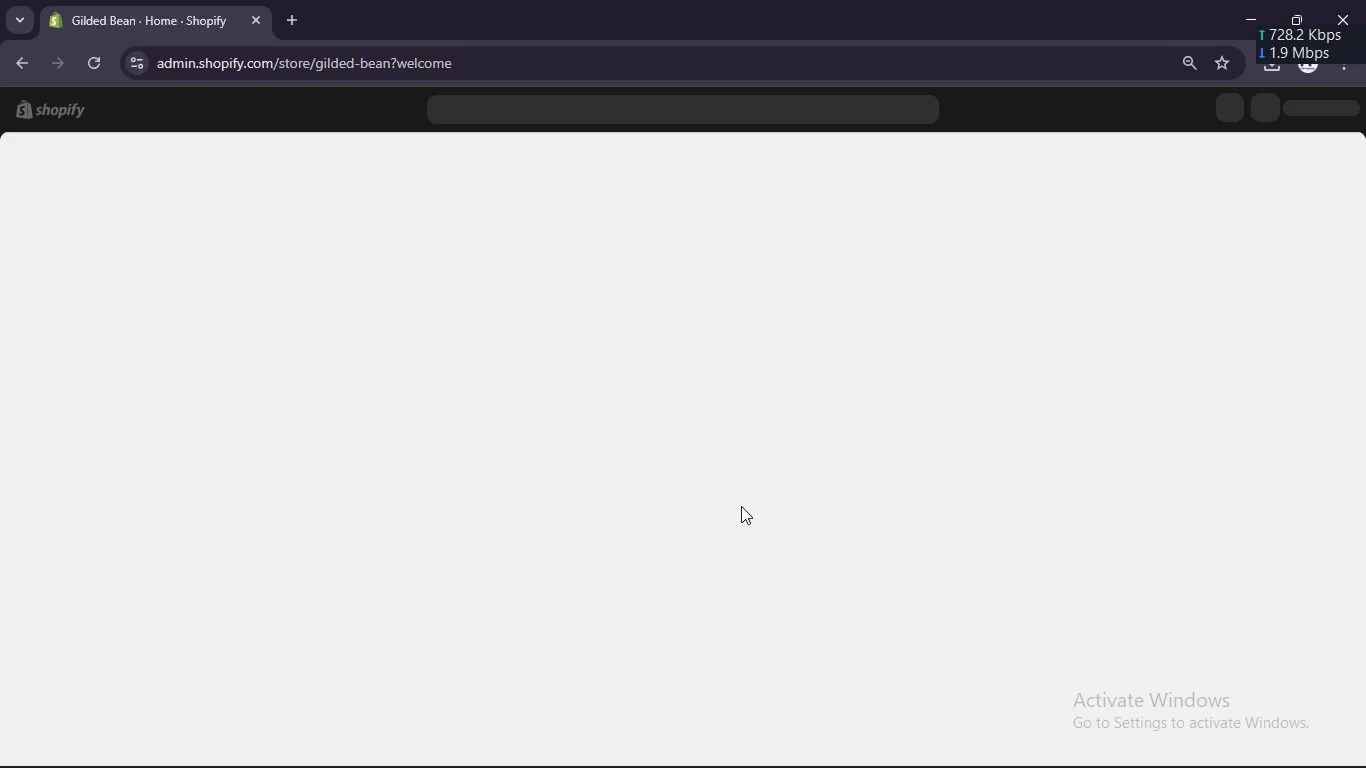 
left_click([941, 747])
 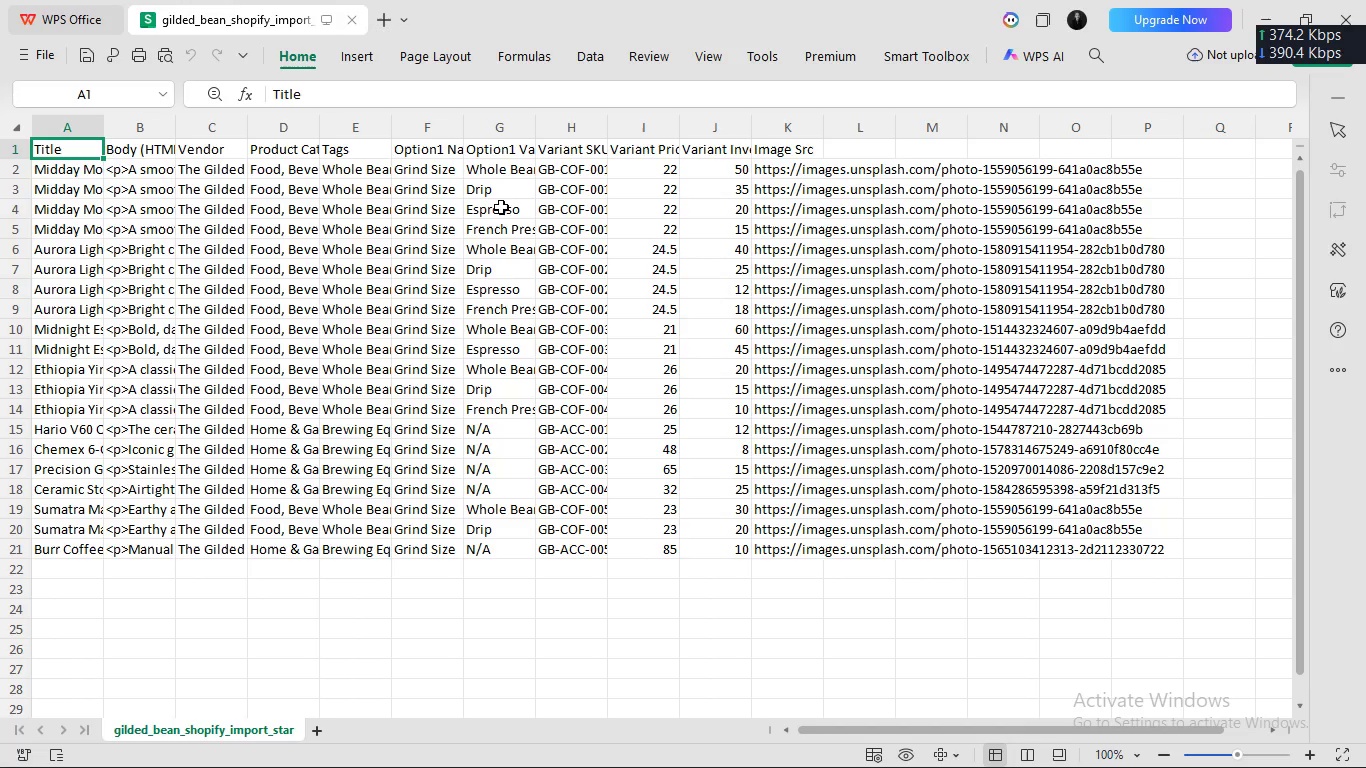 
scroll: coordinate [443, 303], scroll_direction: up, amount: 4.0
 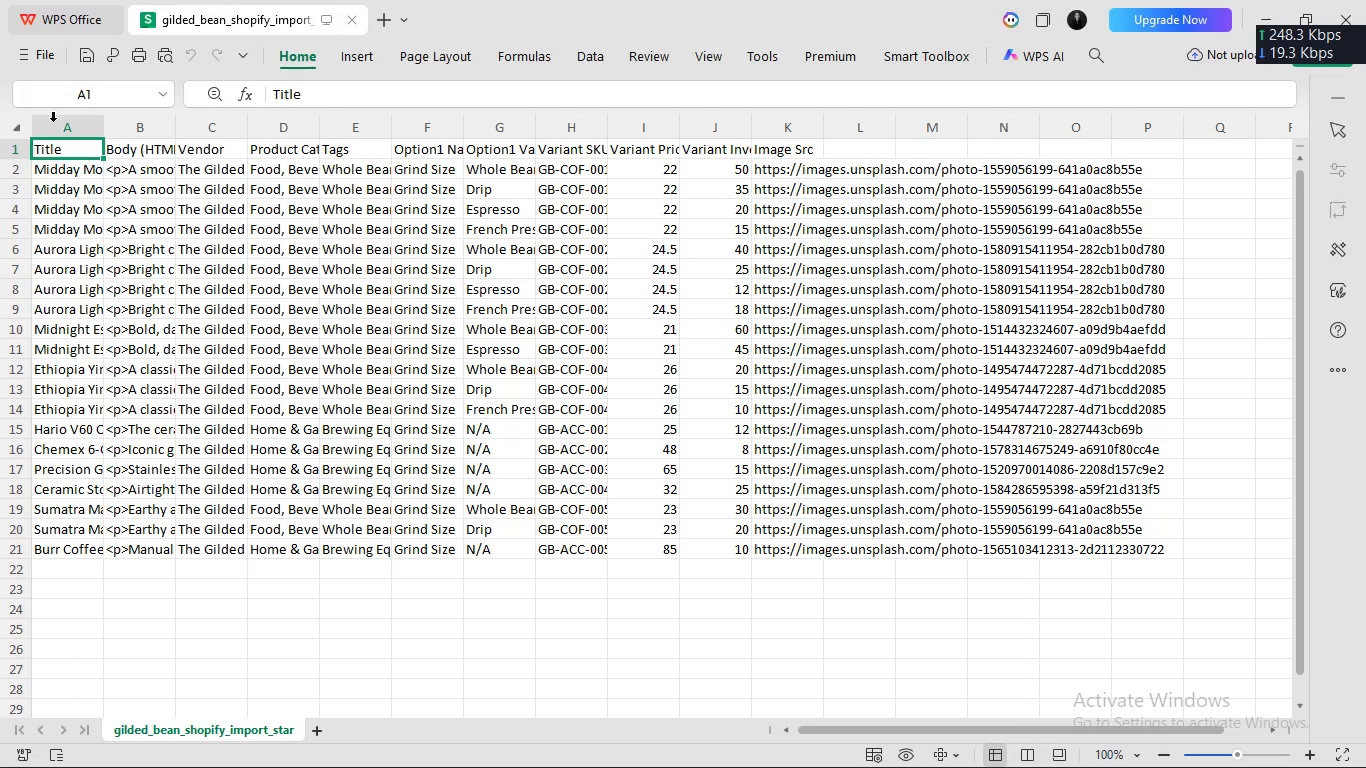 
right_click([52, 126])
 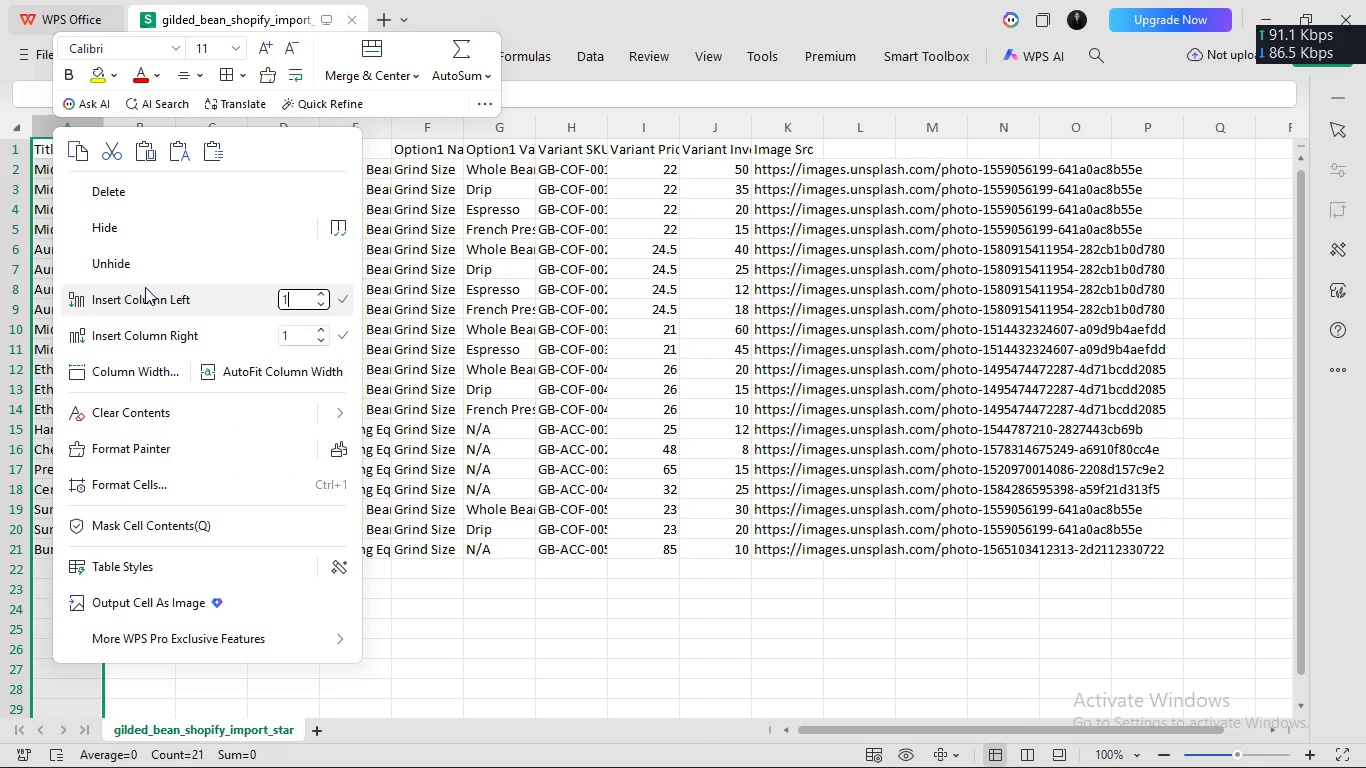 
left_click([143, 287])
 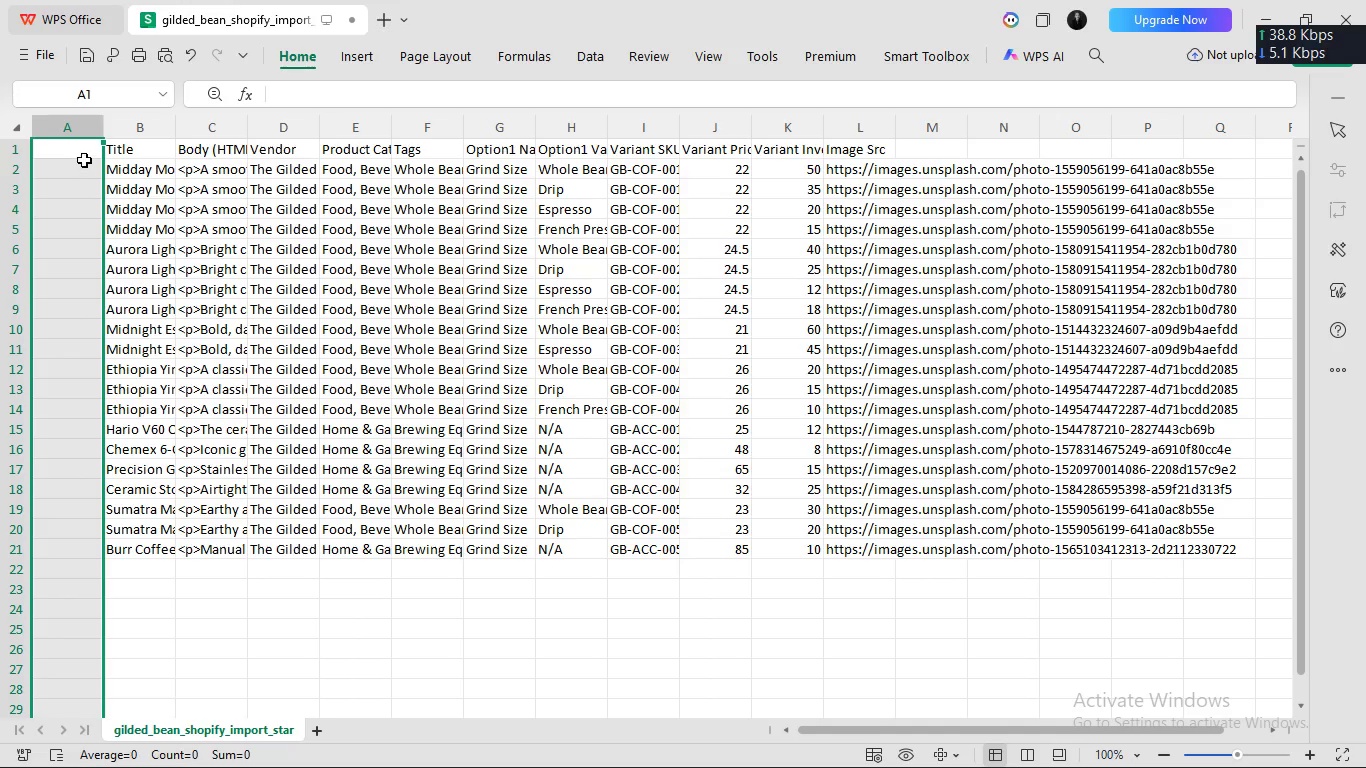 
left_click([81, 150])
 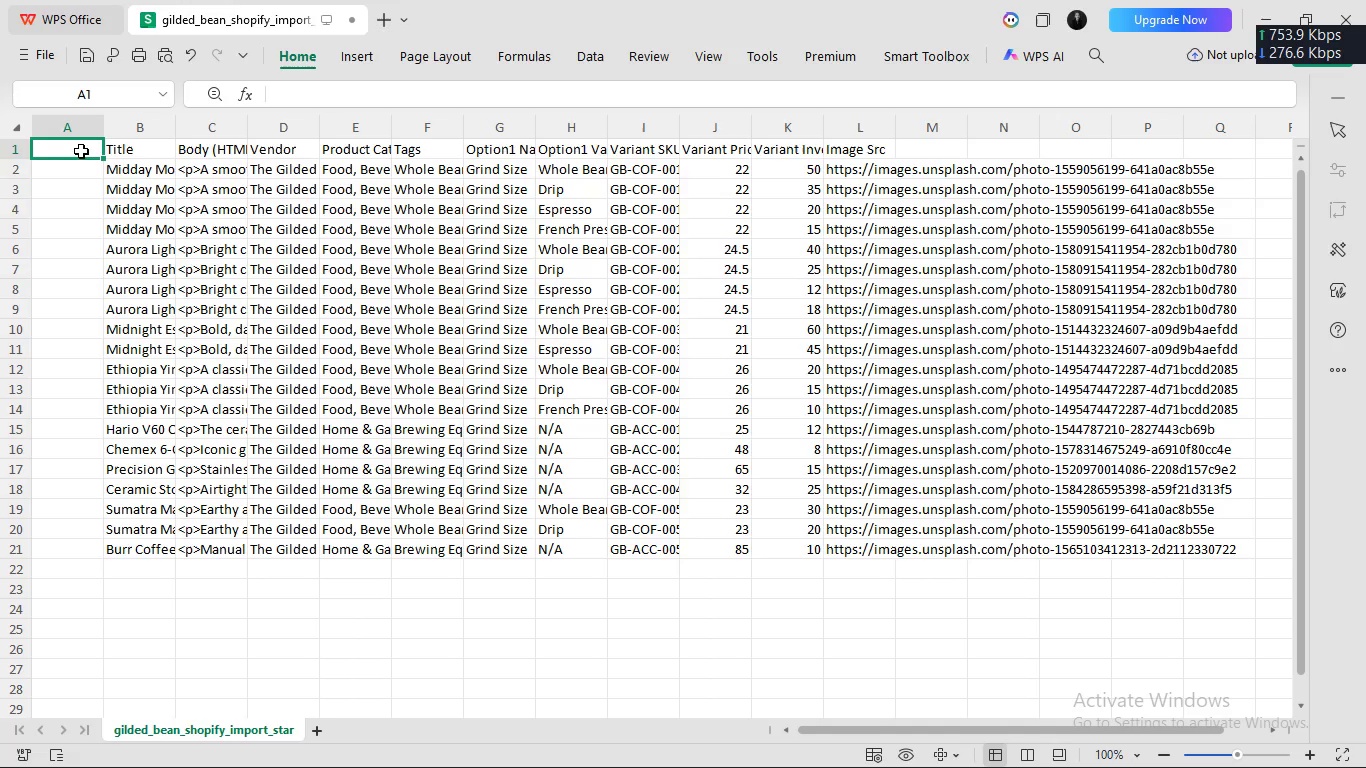 
double_click([81, 150])
 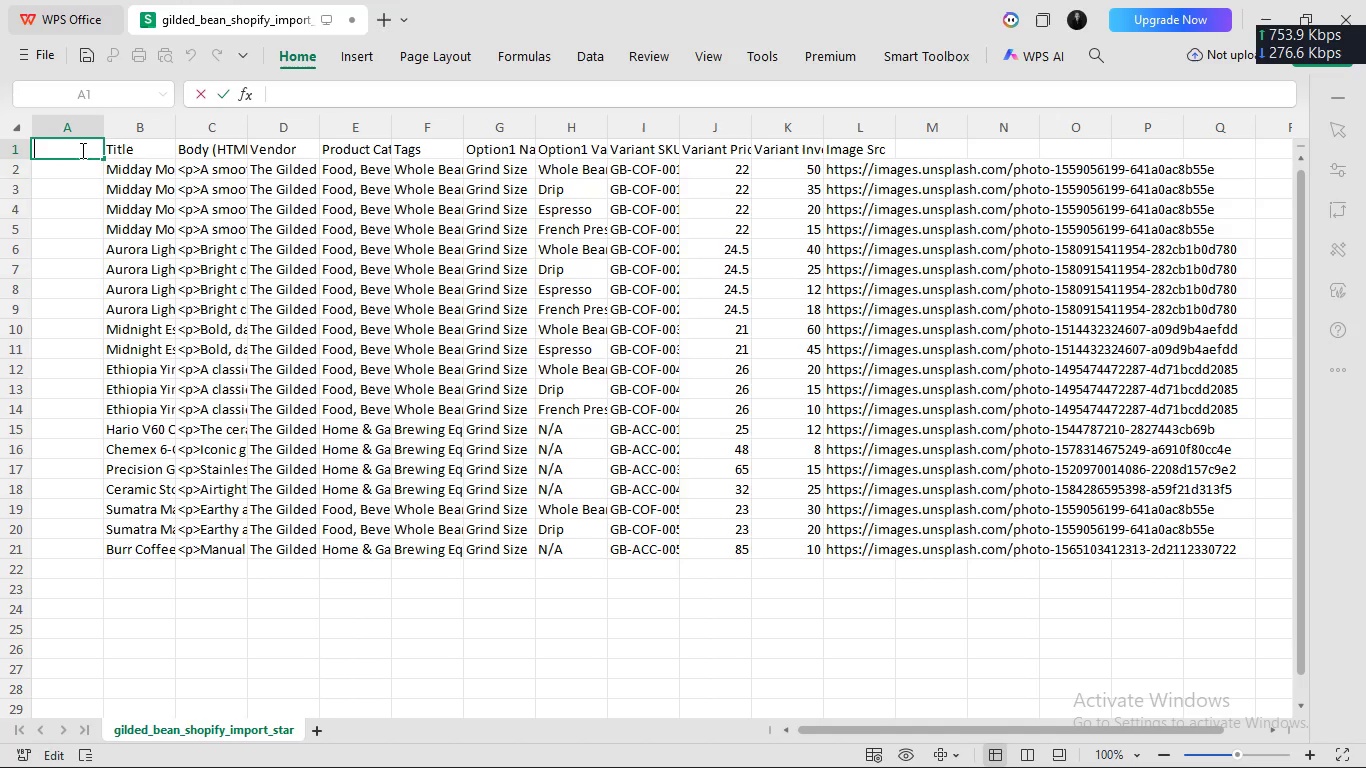 
type(Hn)
key(Backspace)
type(andle)
 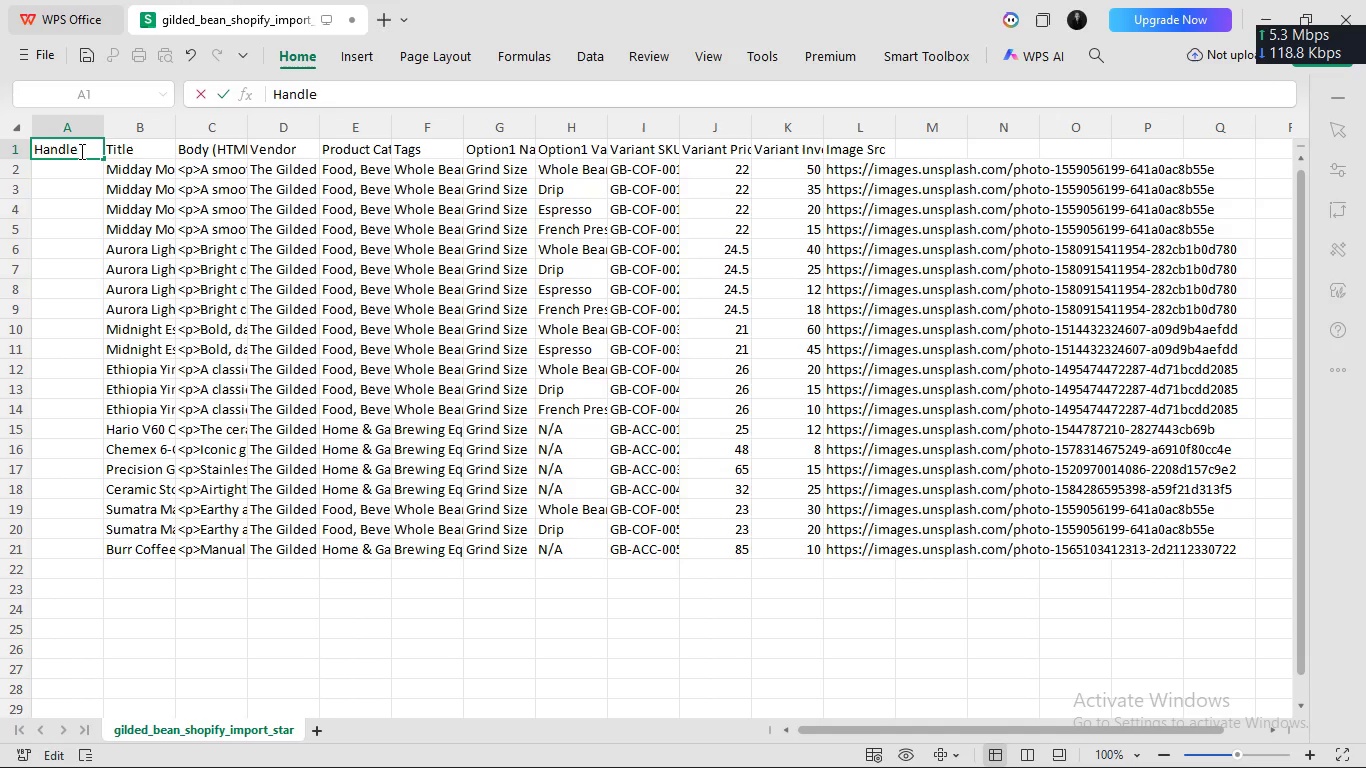 
wait(9.22)
 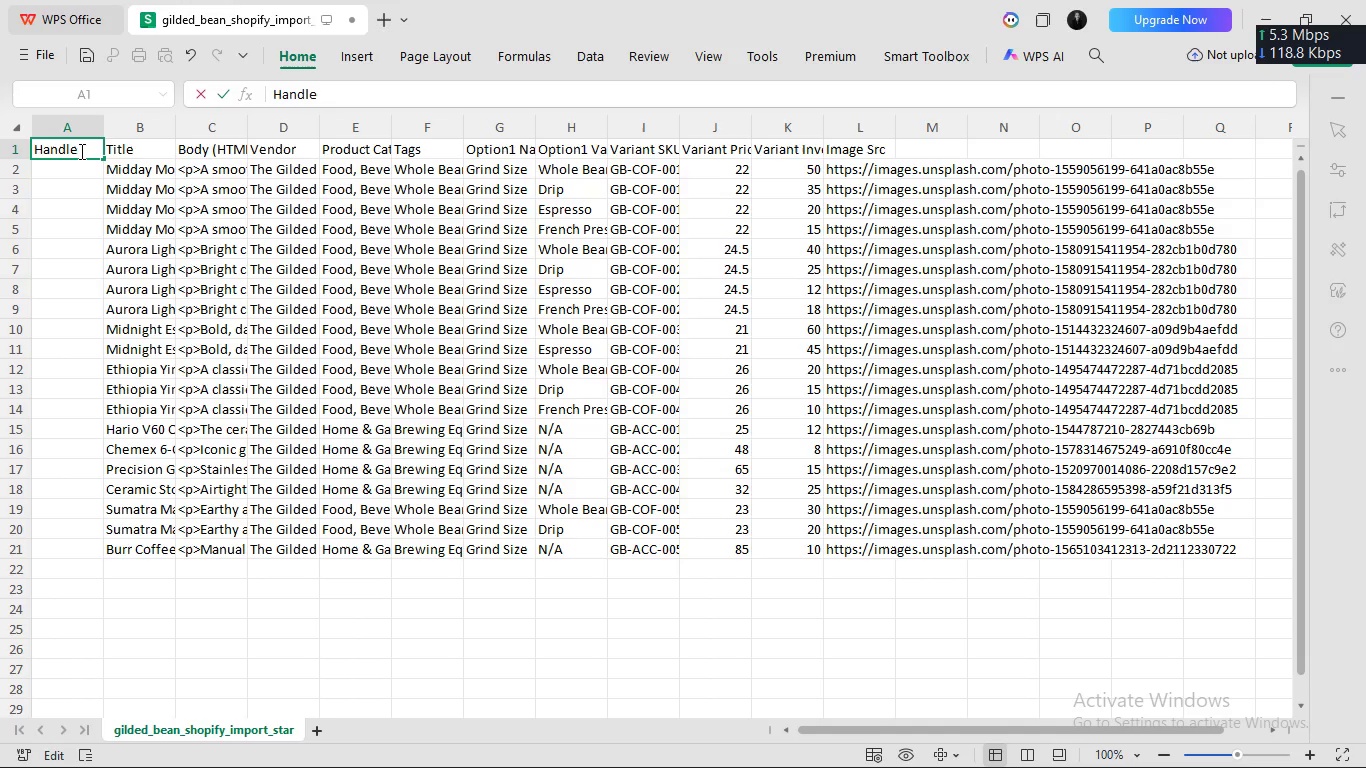 
left_click([442, 148])
 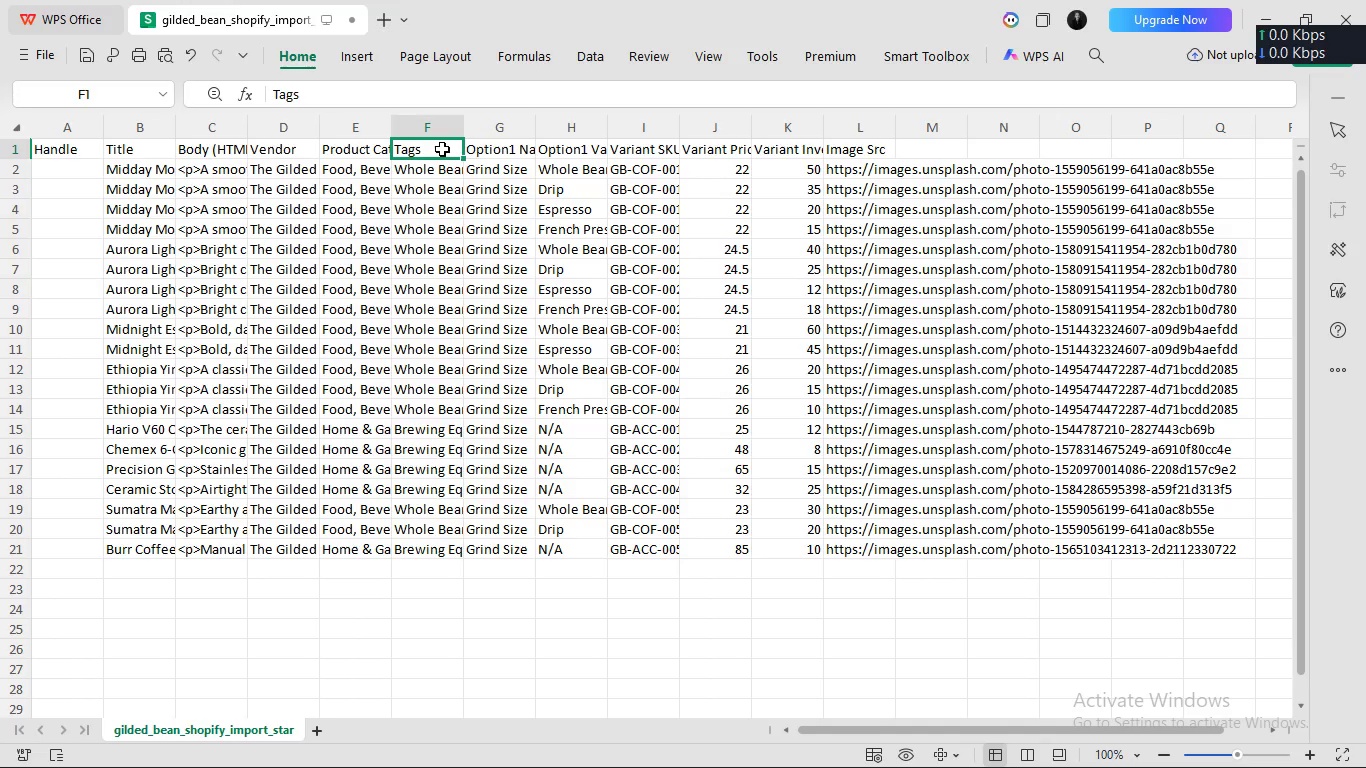 
right_click([442, 148])
 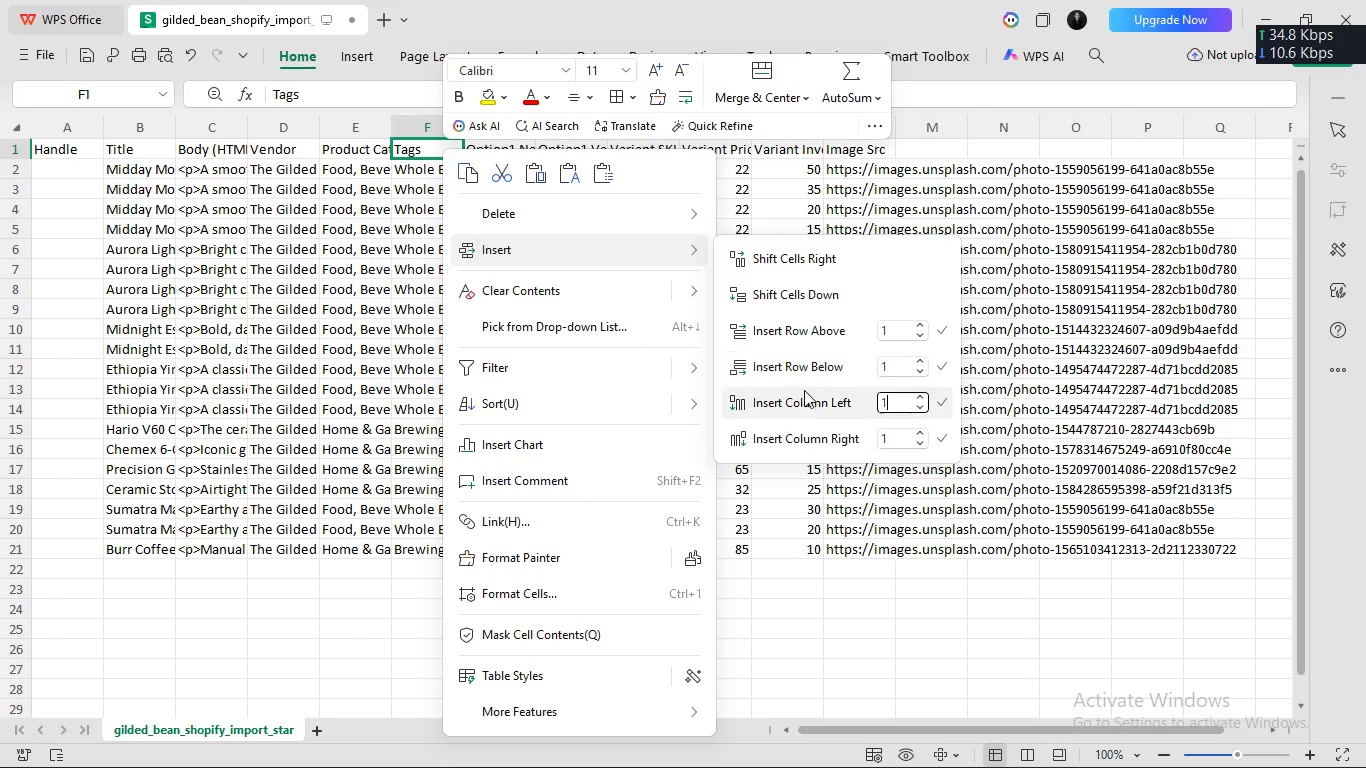 
wait(6.75)
 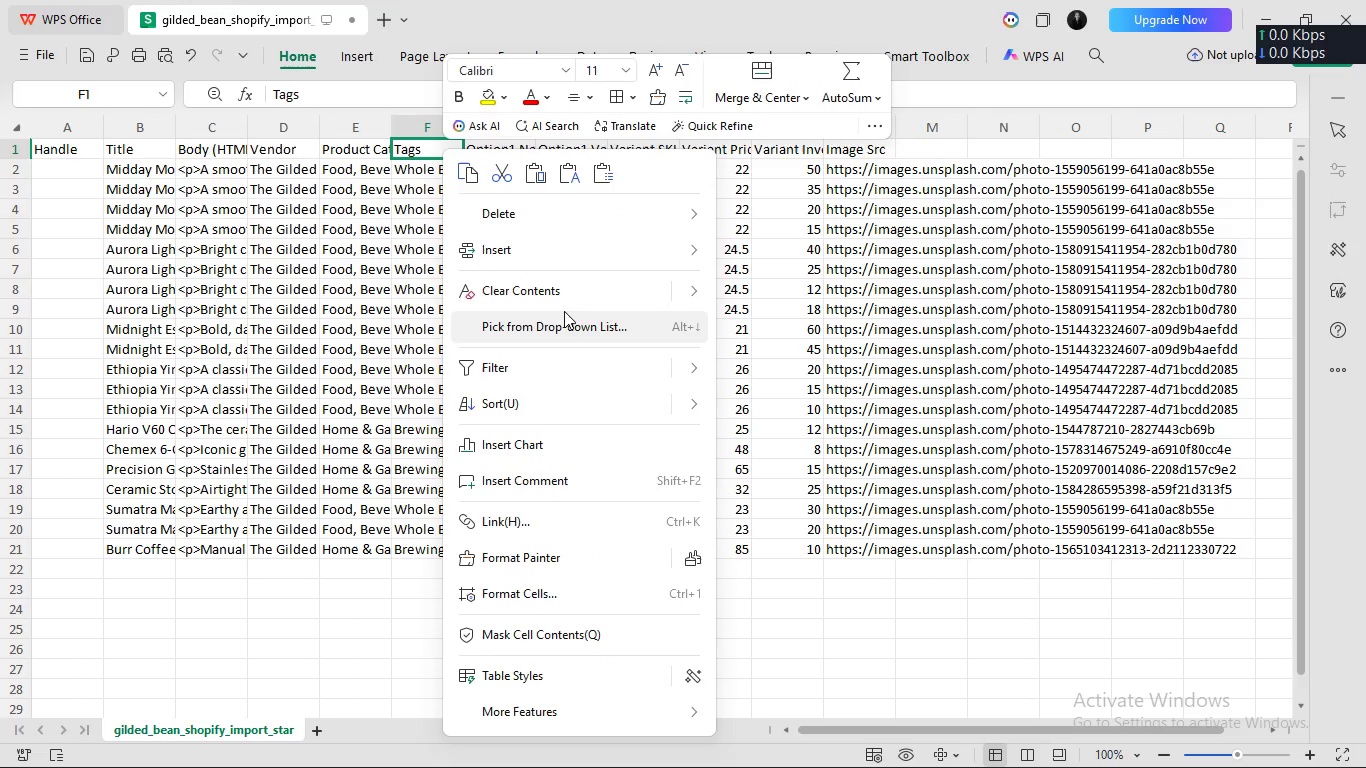 
left_click([919, 433])
 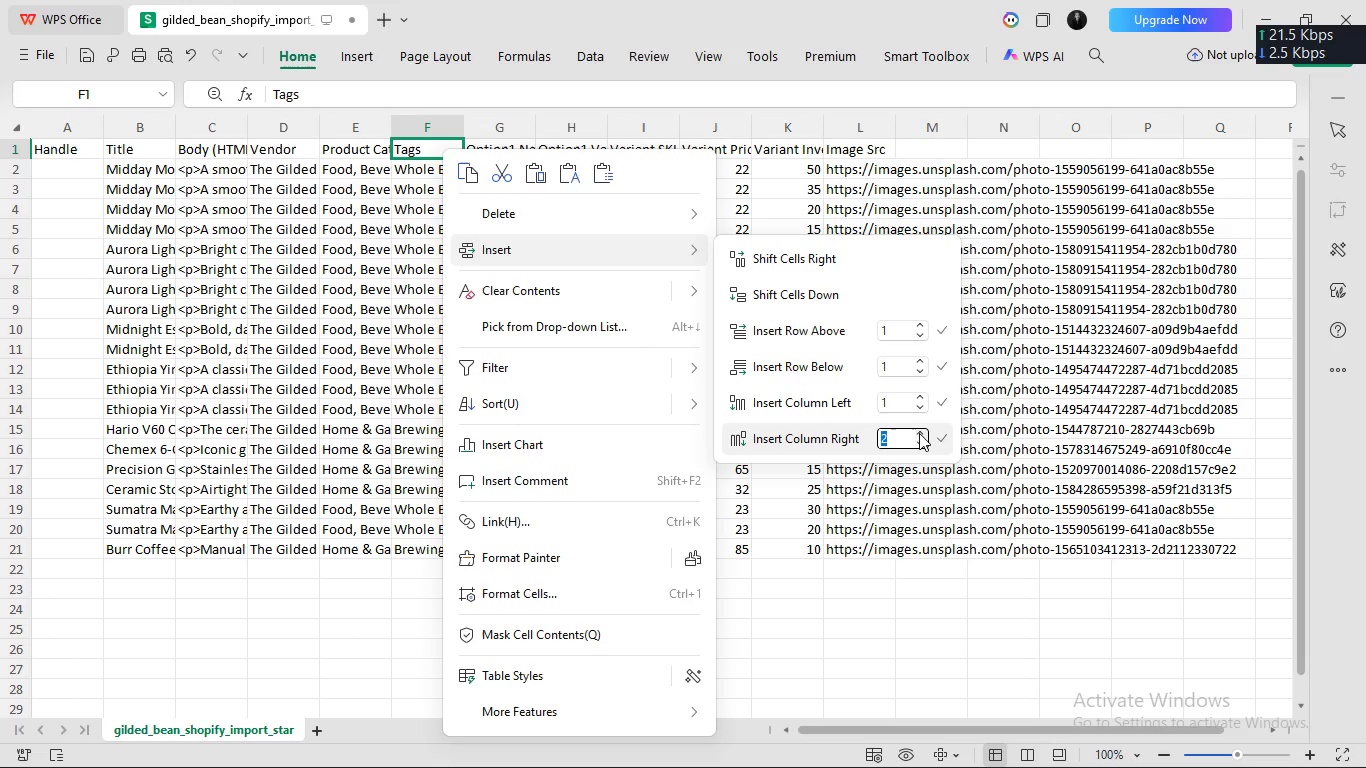 
left_click([919, 433])
 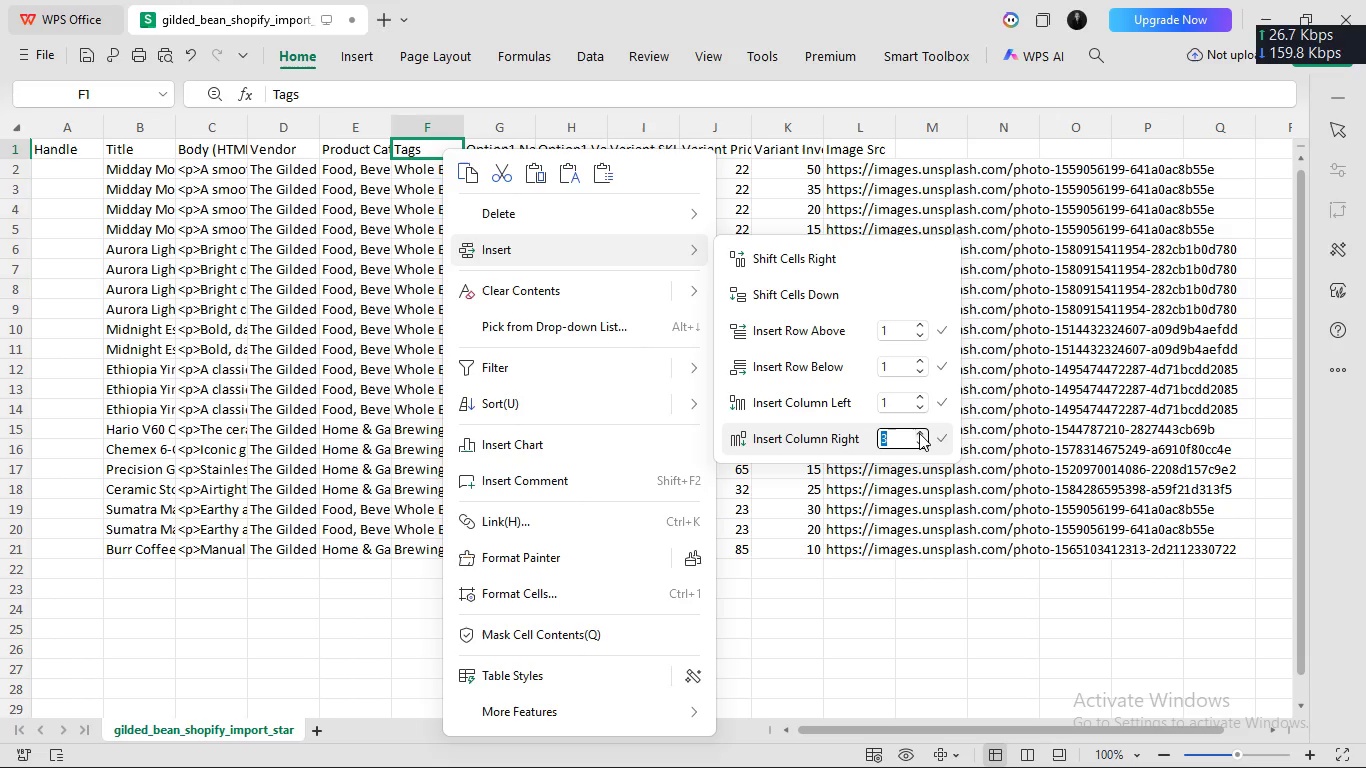 
wait(5.88)
 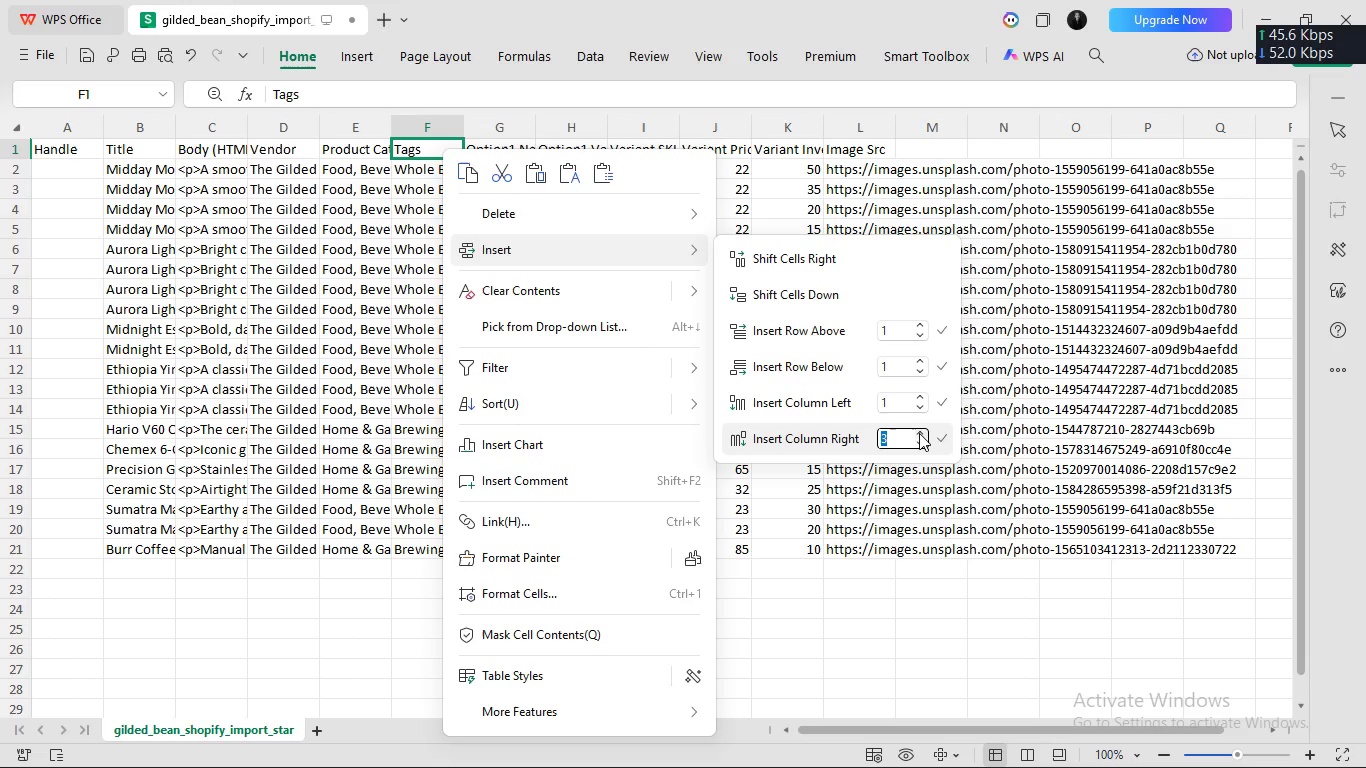 
double_click([923, 443])
 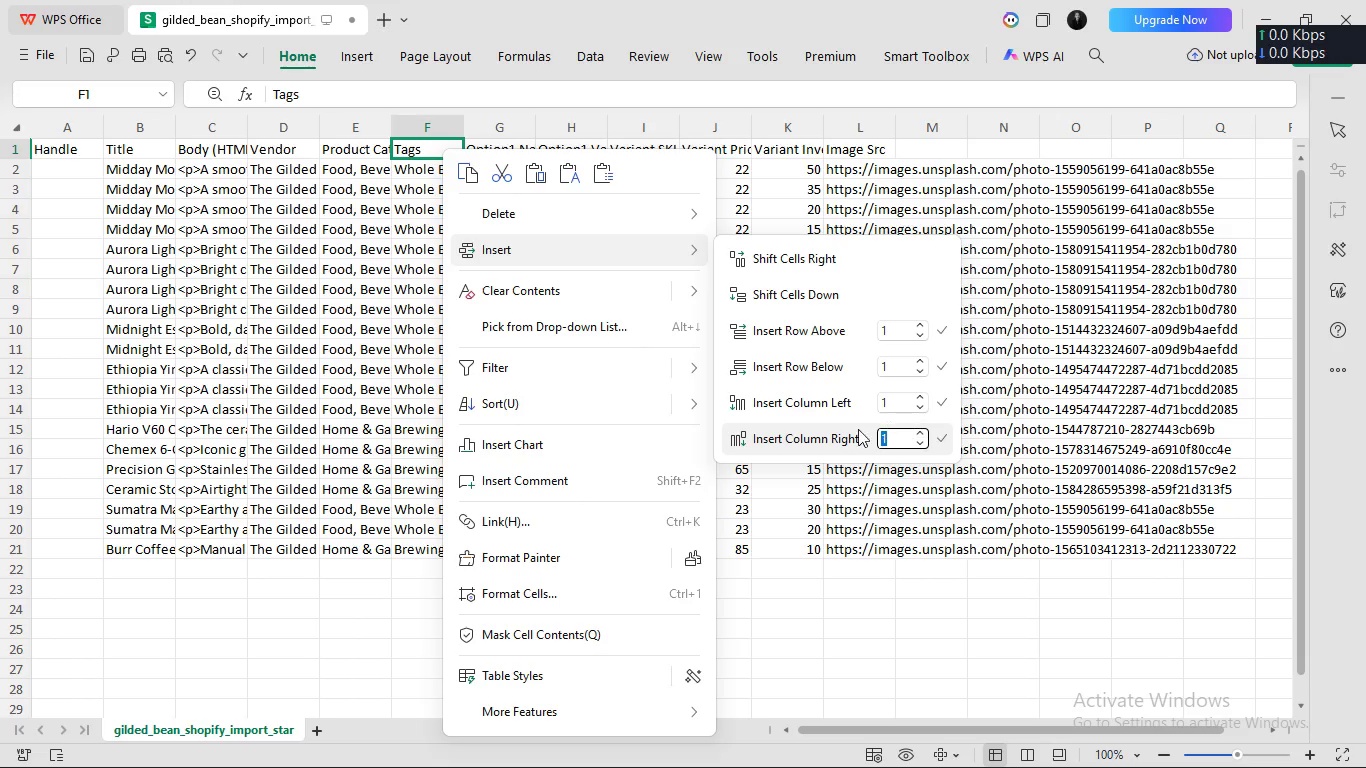 
left_click([842, 435])
 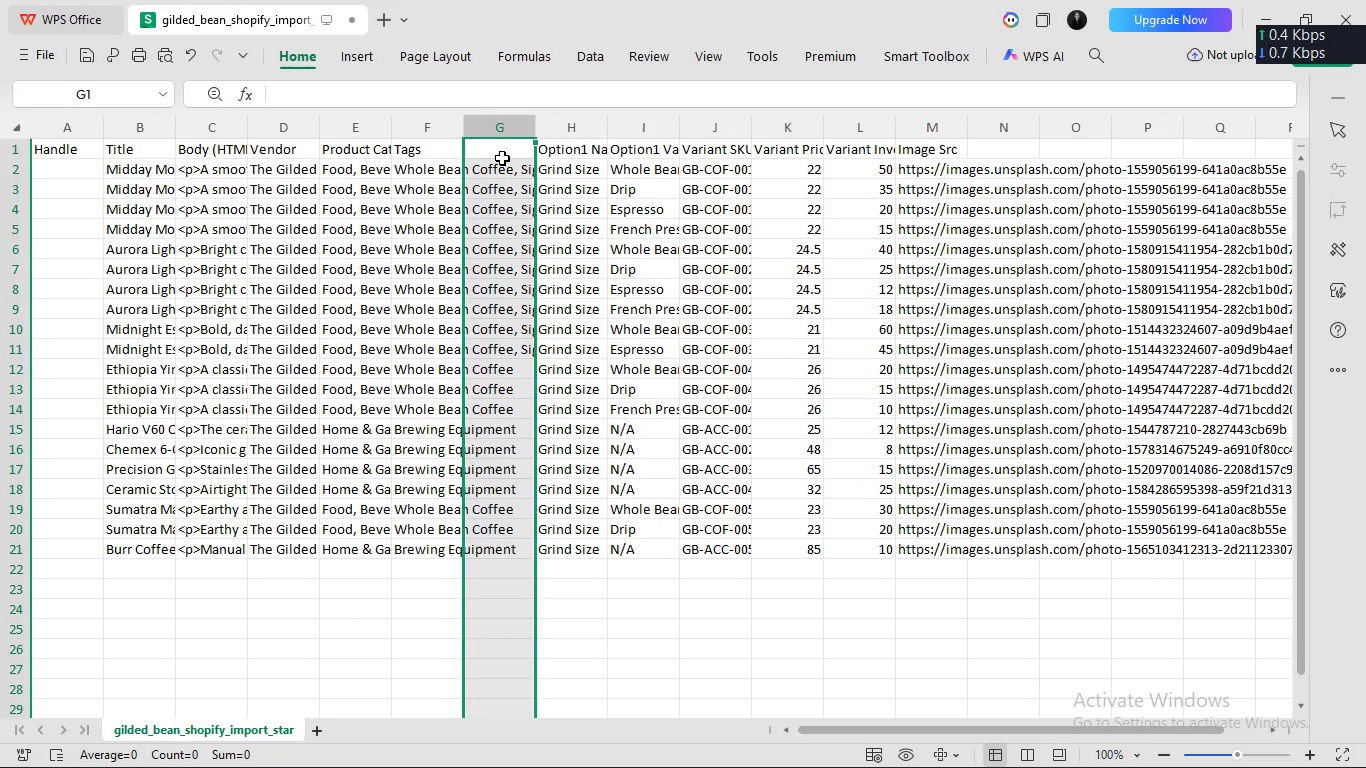 
double_click([499, 154])
 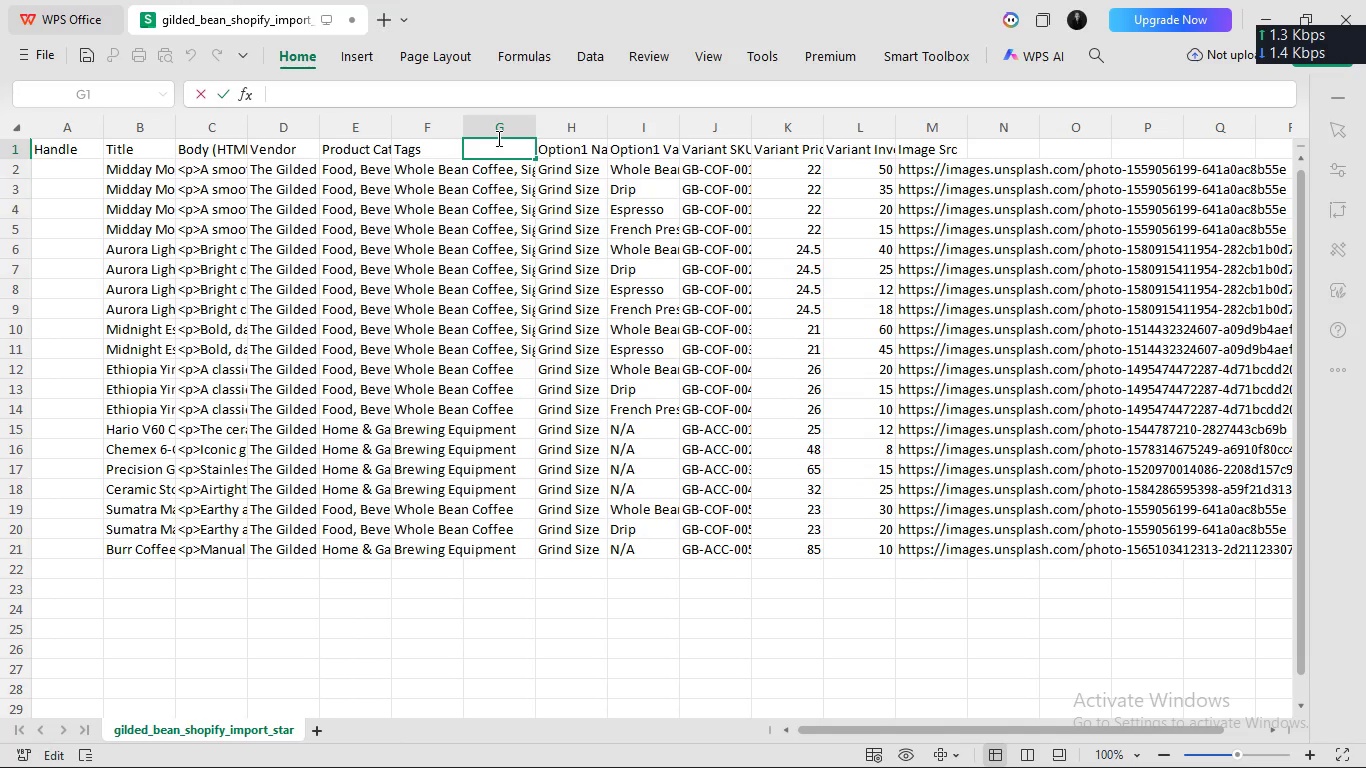 
type(Published)
 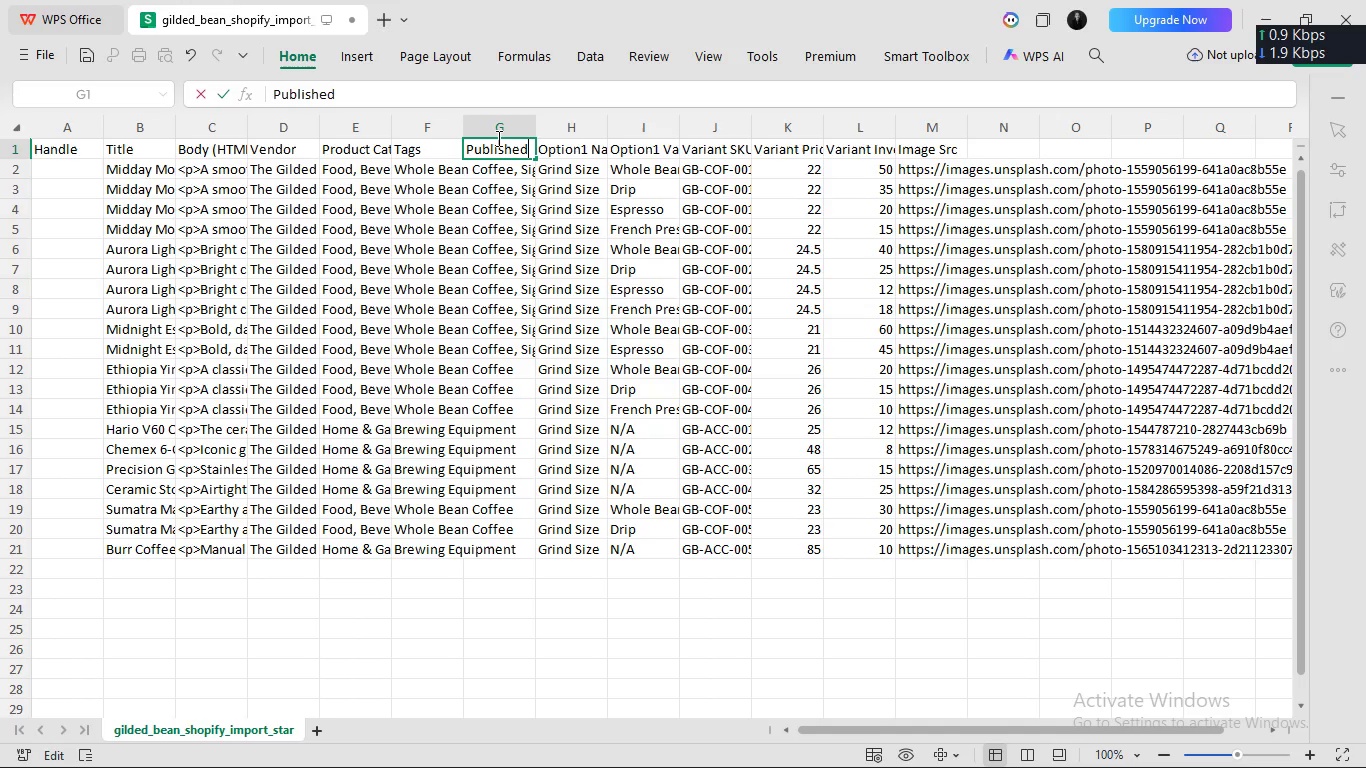 
key(Enter)
 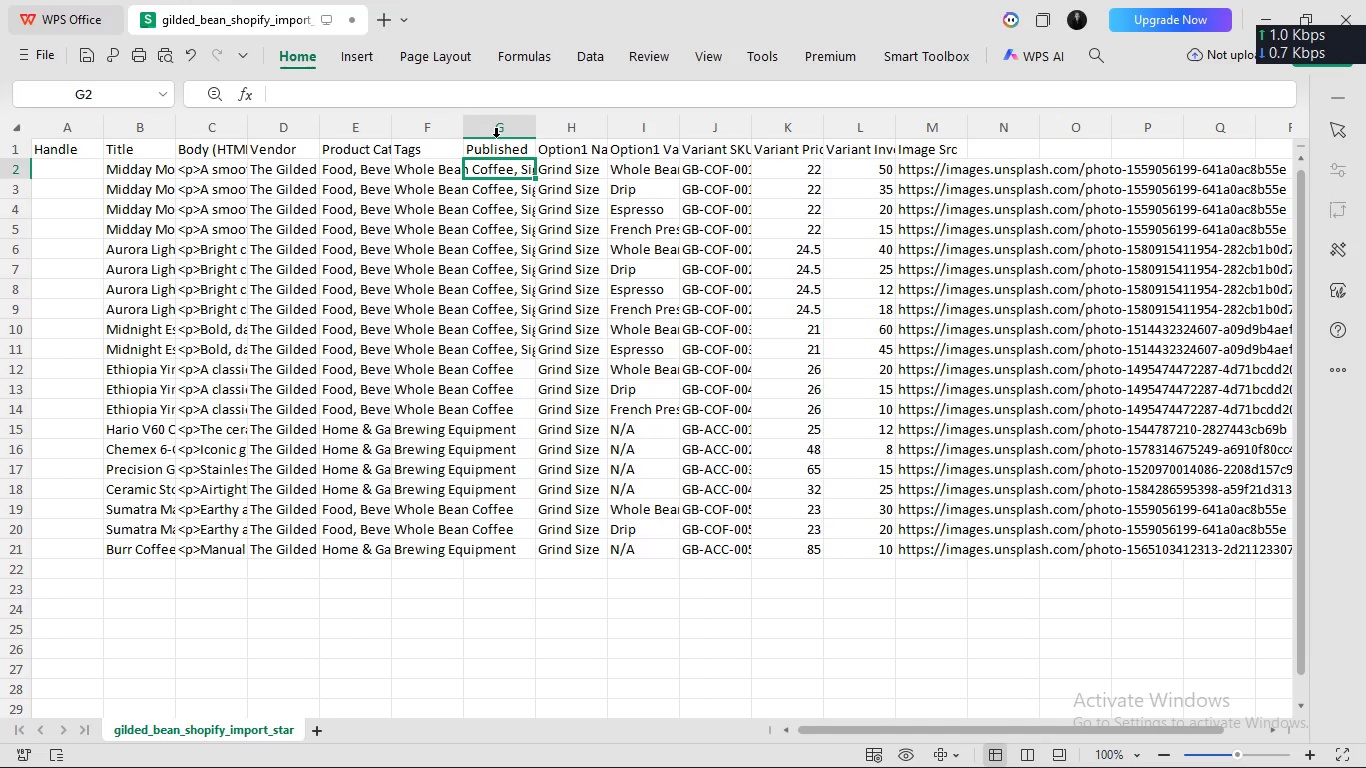 
type(TRUE)
 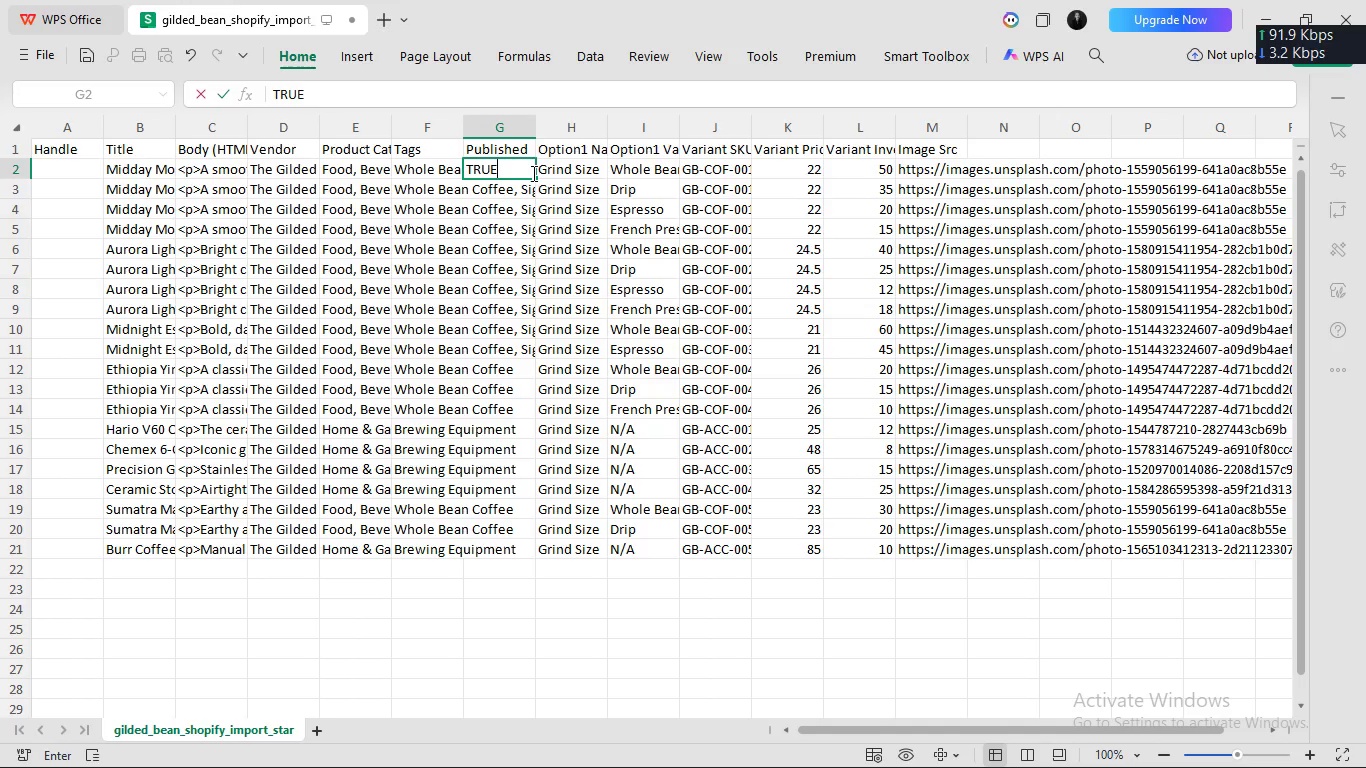 
left_click([530, 169])
 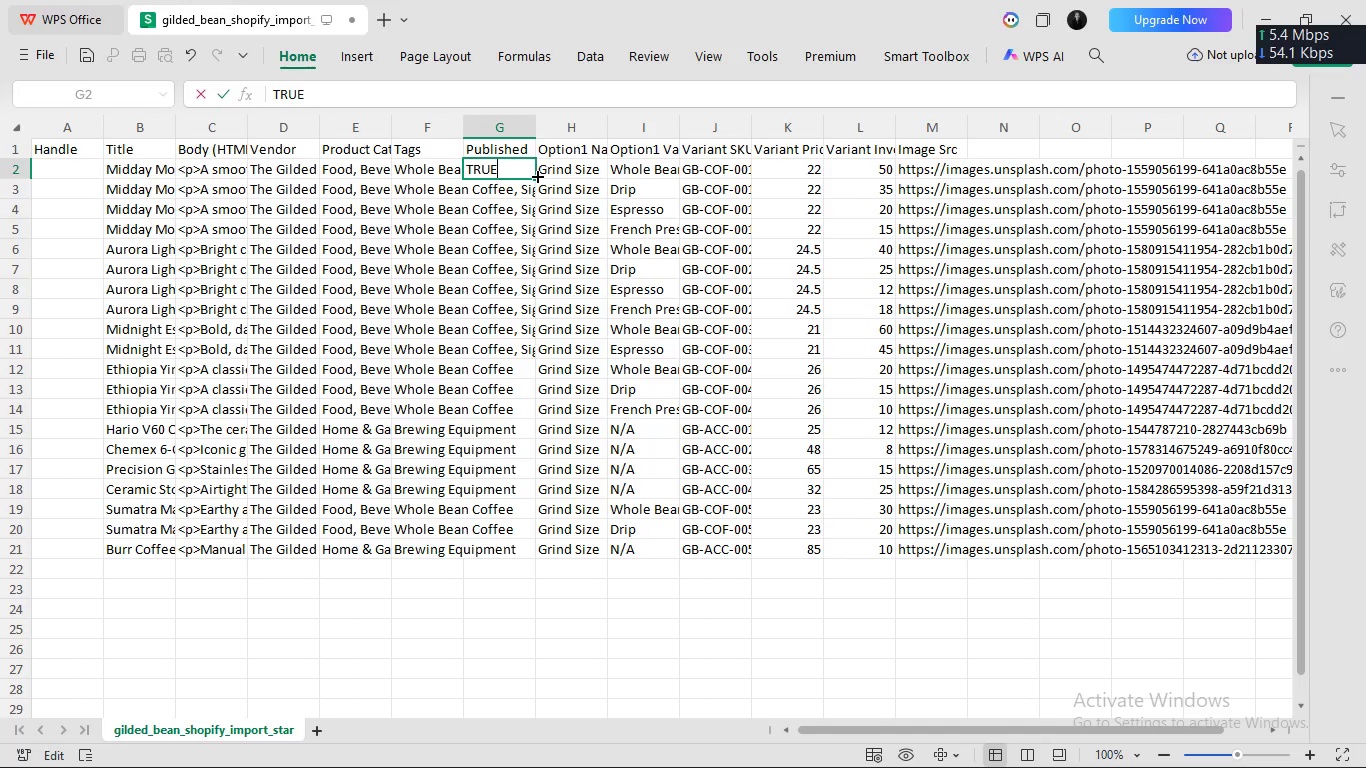 
key(Enter)
 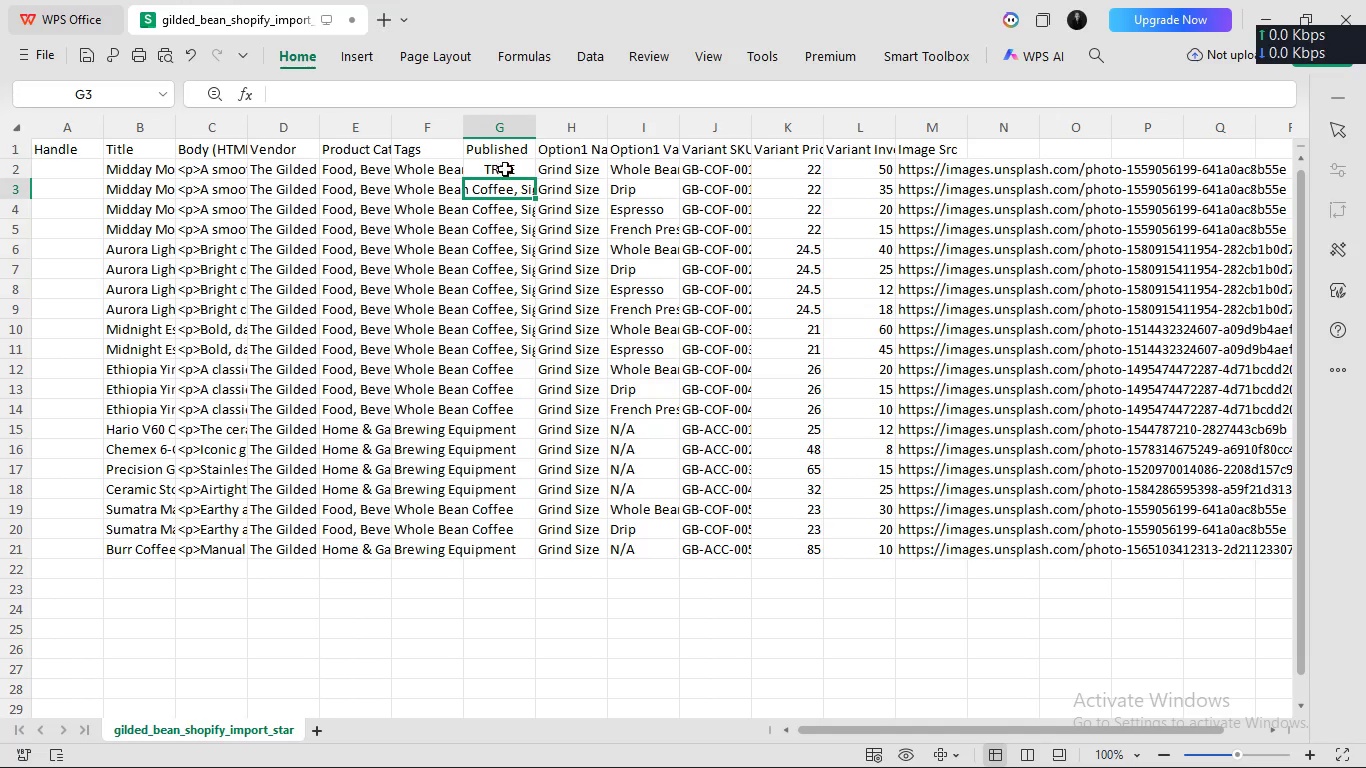 
left_click([500, 165])
 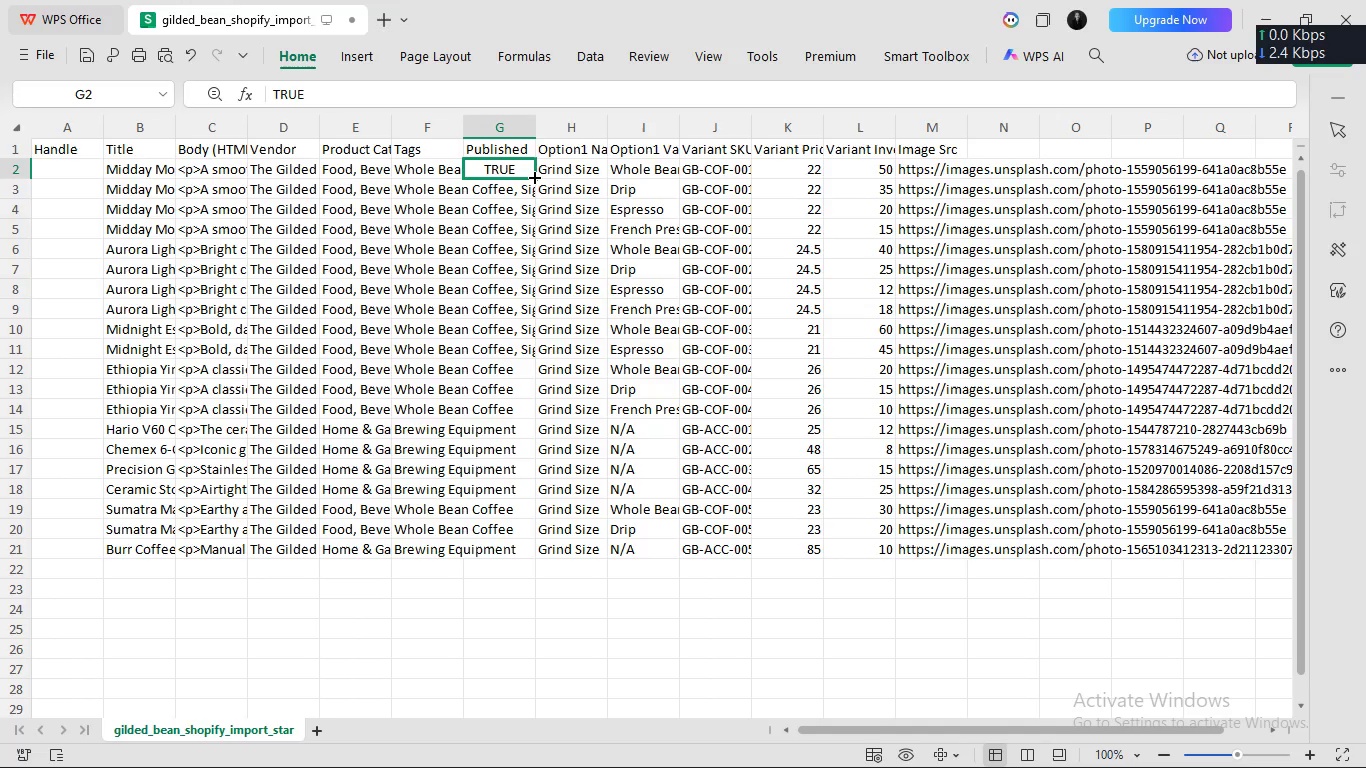 
left_click_drag(start_coordinate=[535, 178], to_coordinate=[542, 550])
 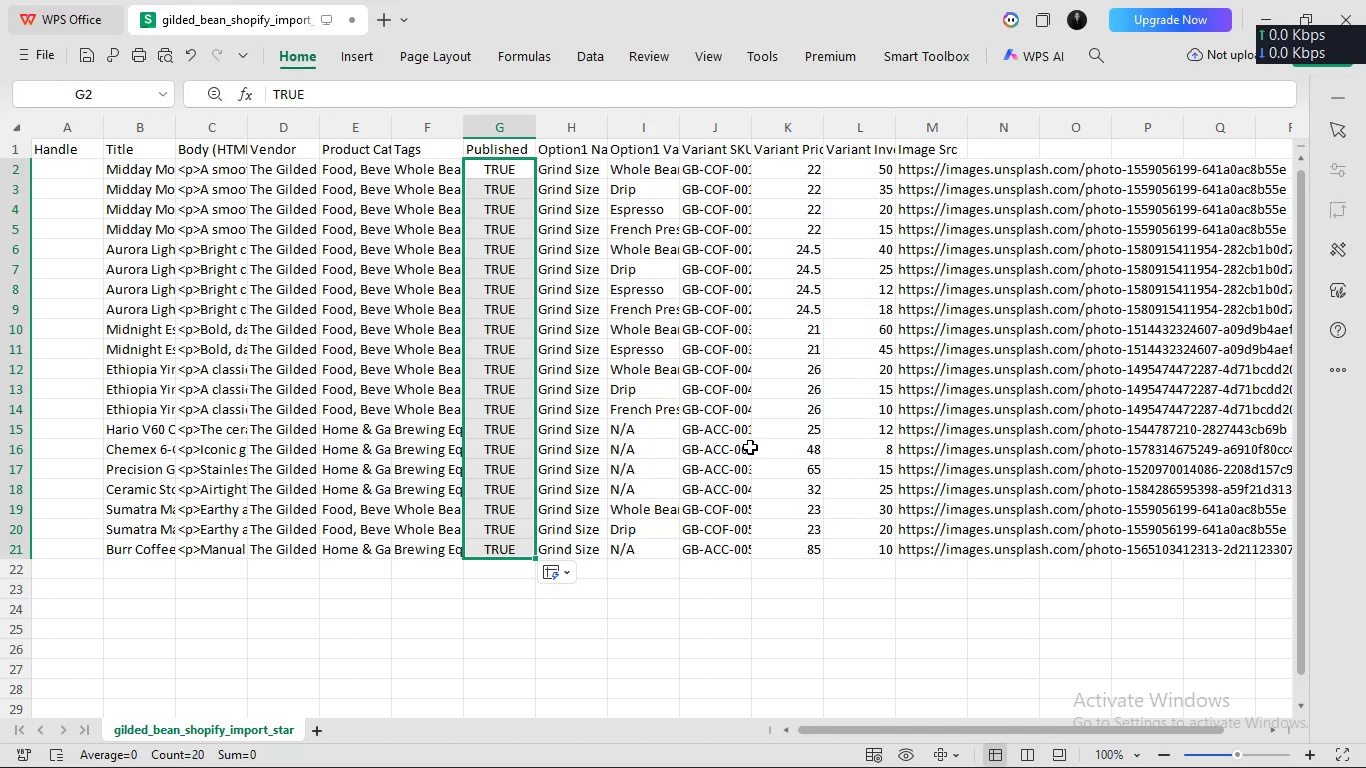 
wait(18.05)
 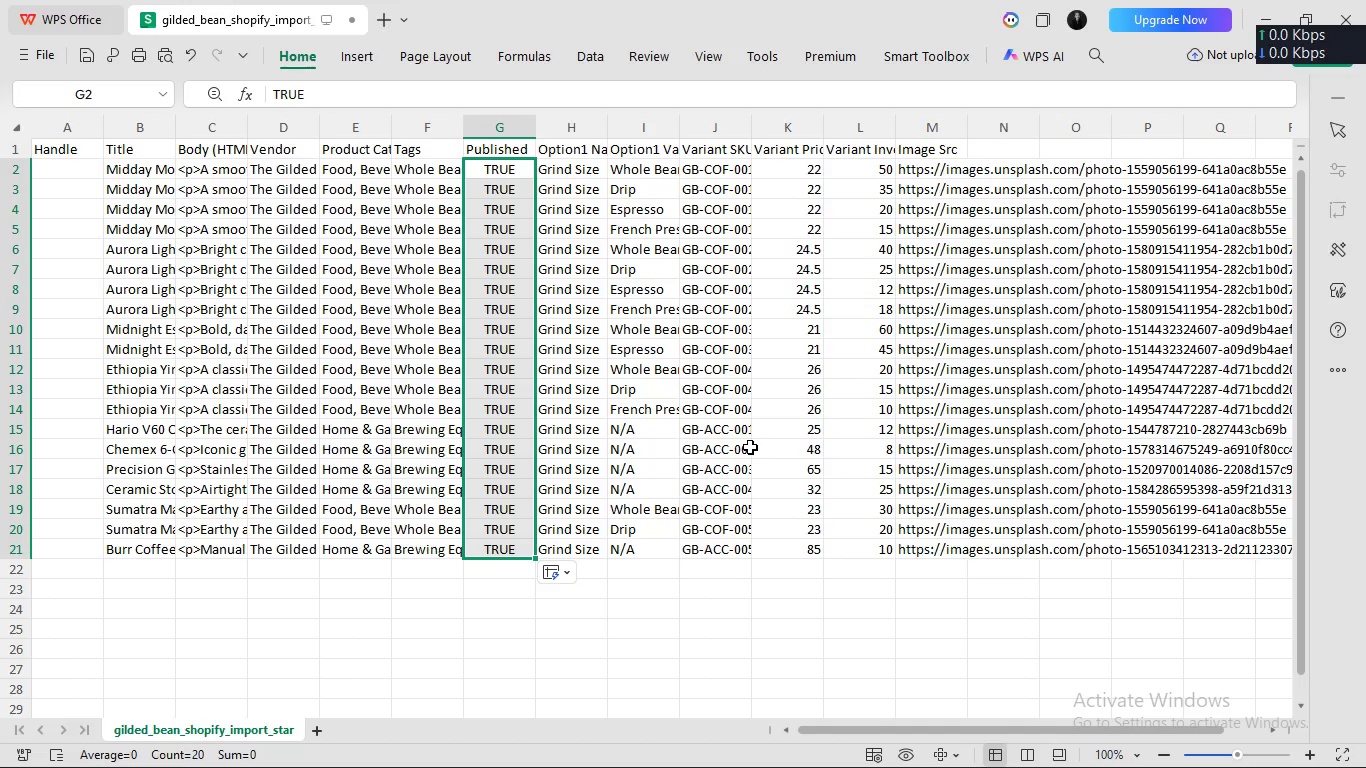 
left_click([865, 143])
 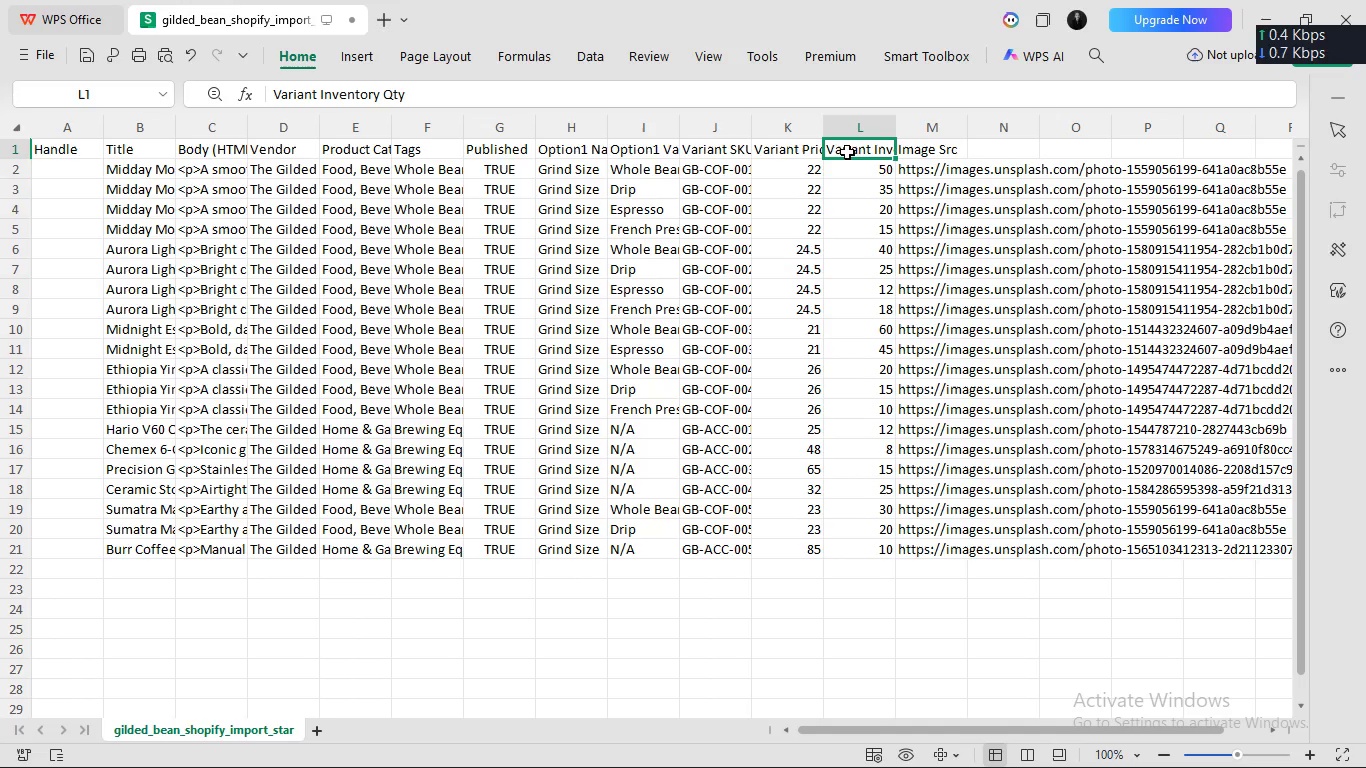 
left_click([797, 150])
 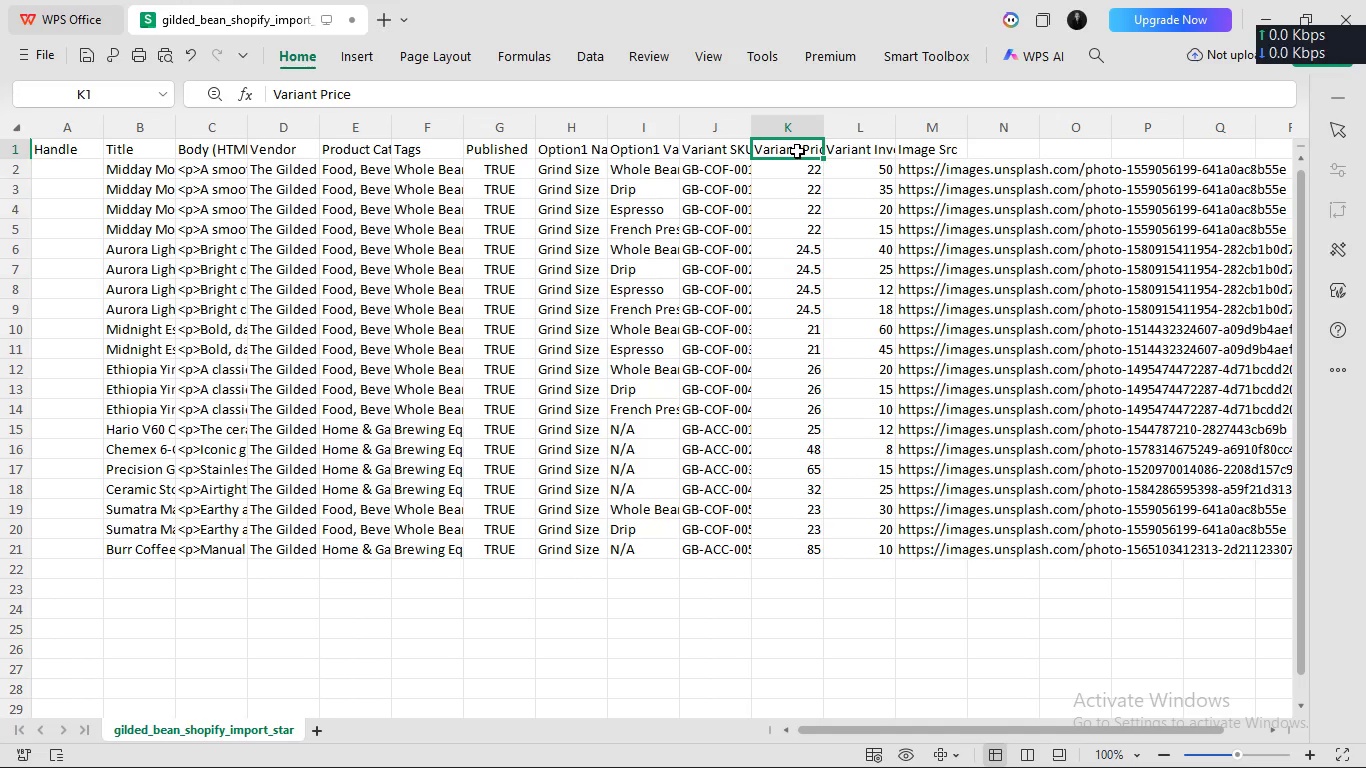 
right_click([797, 150])
 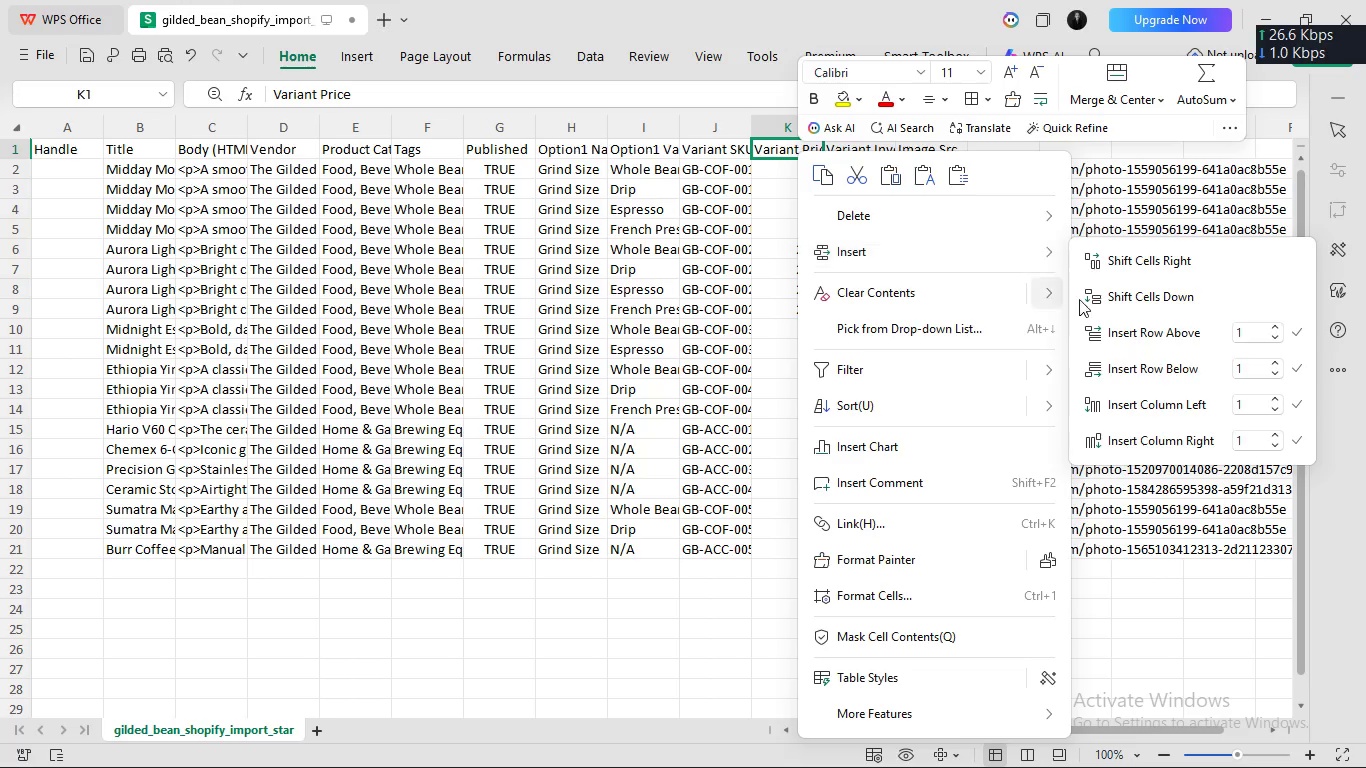 
left_click([1135, 440])
 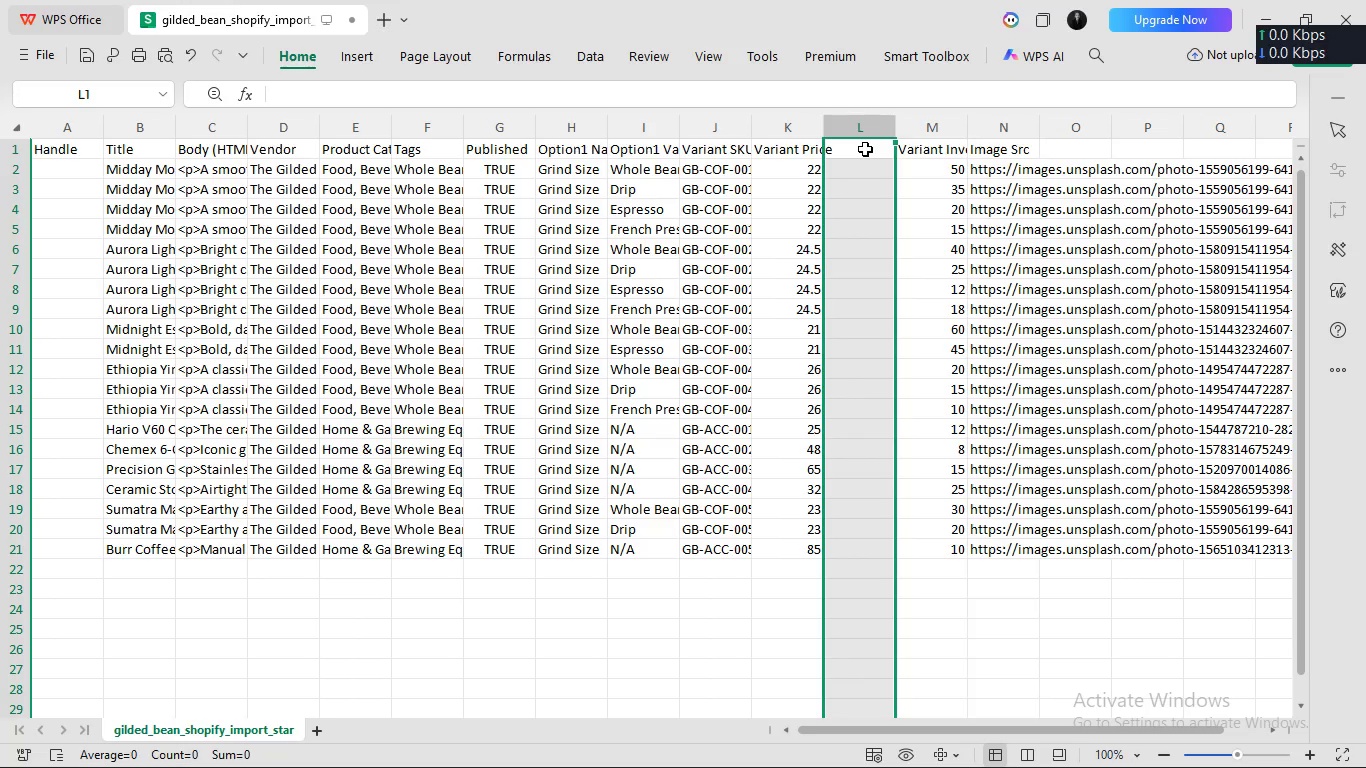 
left_click([865, 148])
 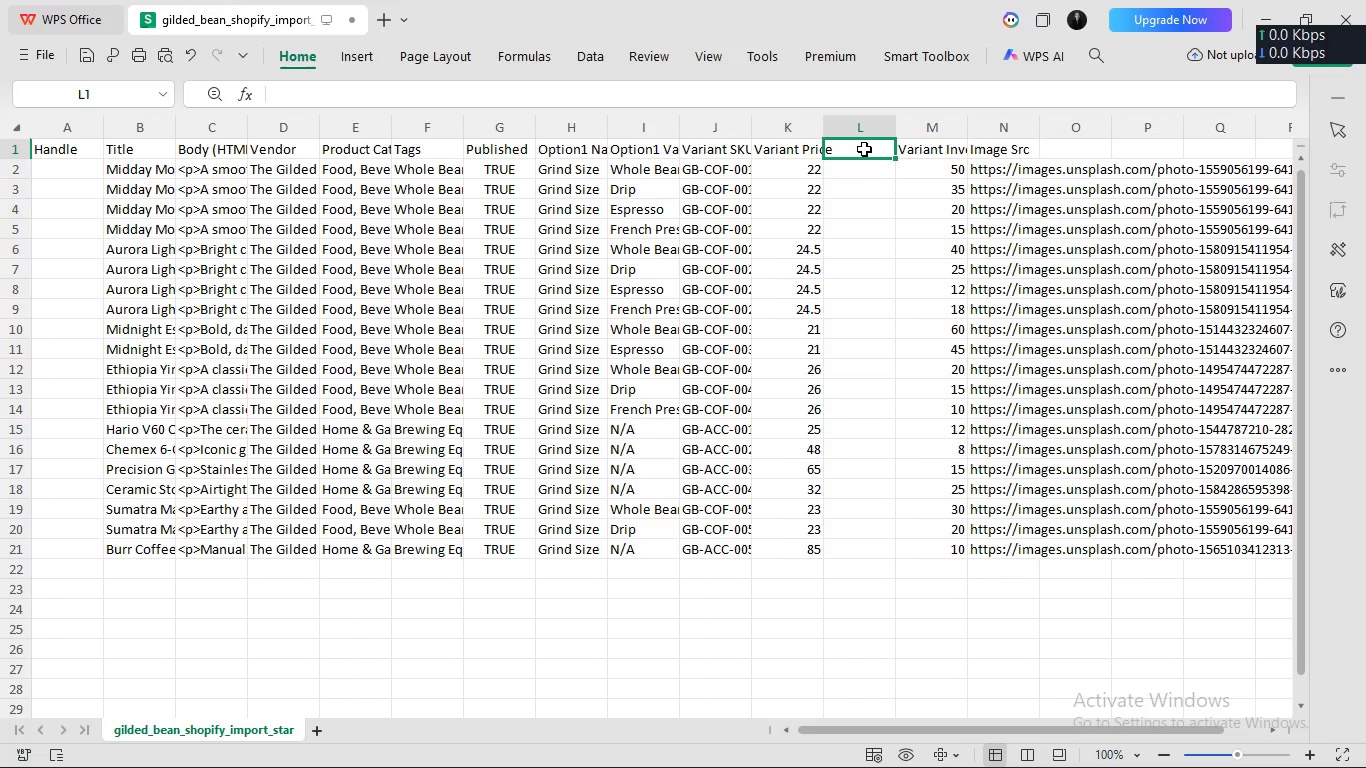 
type(Variant Inventory Tracker)
 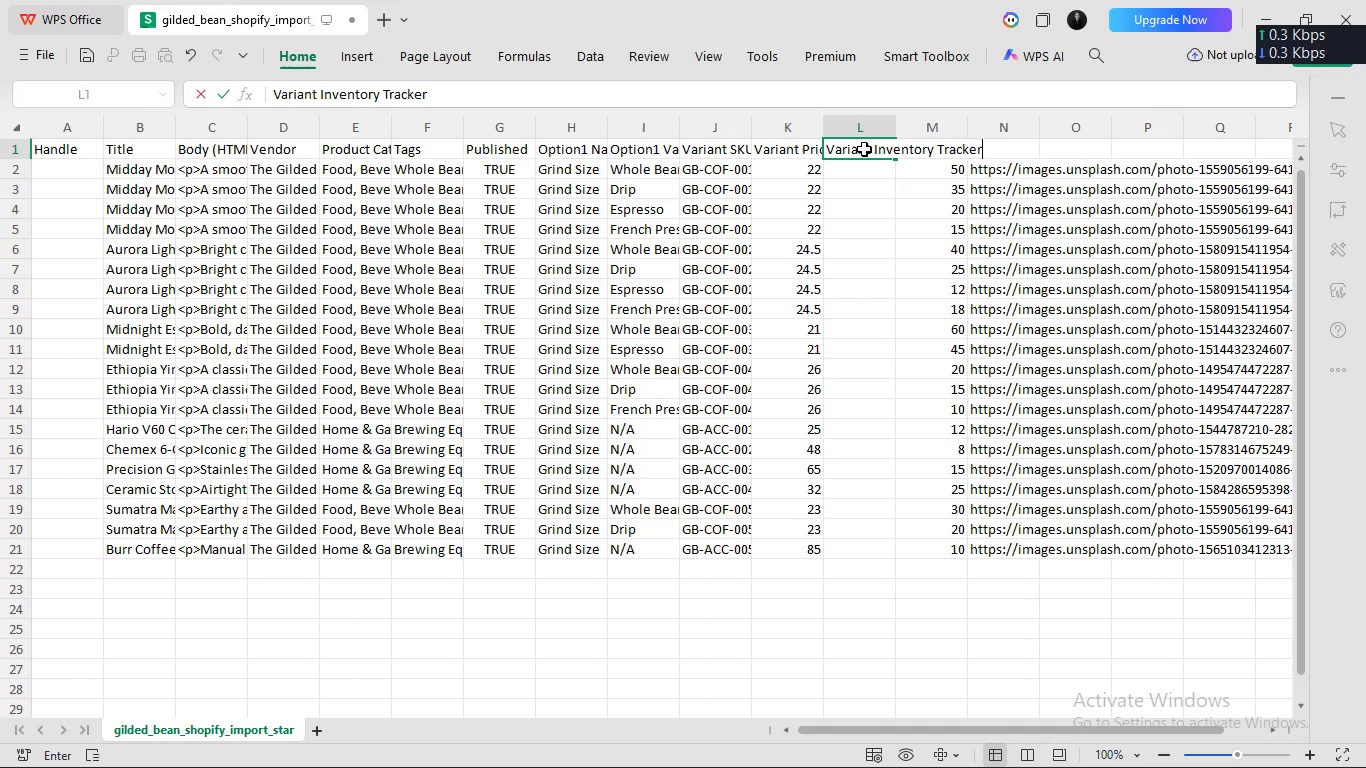 
key(Enter)
 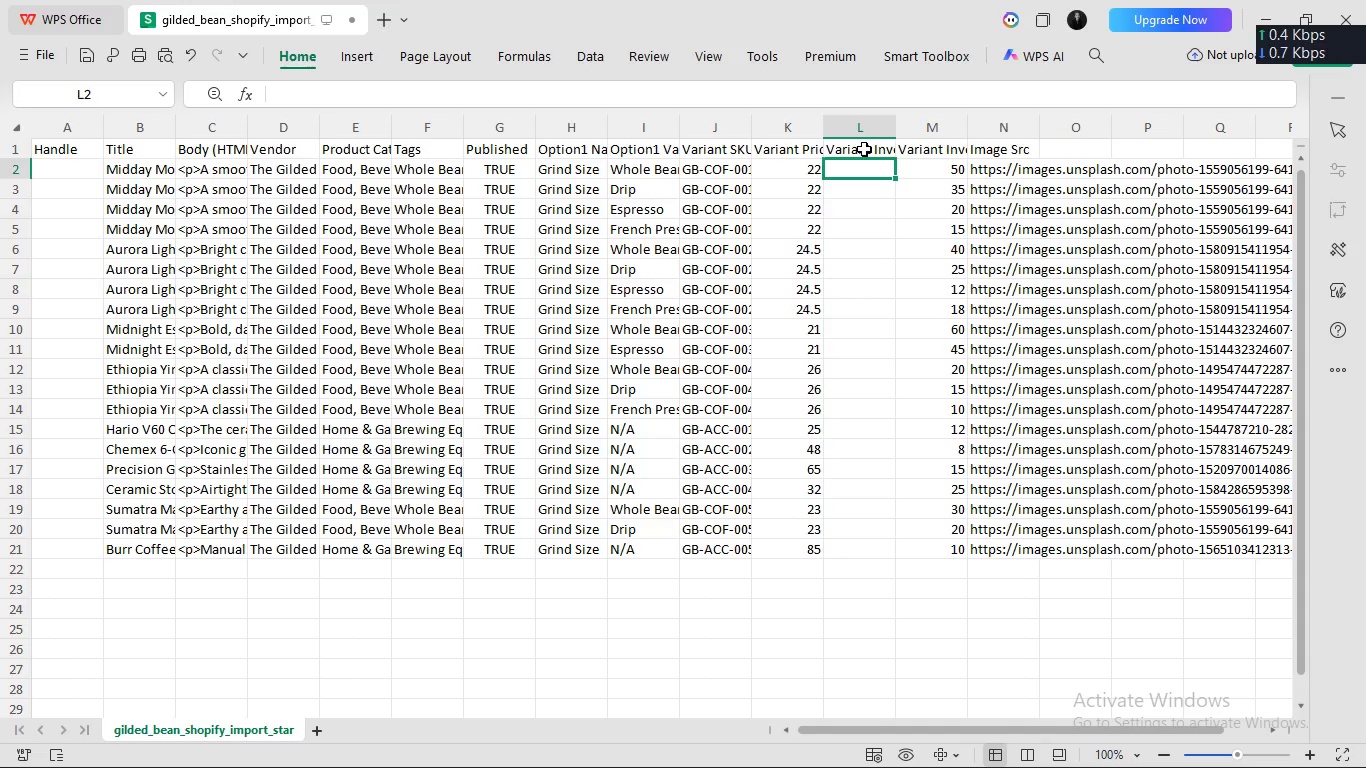 
type(shopify)
 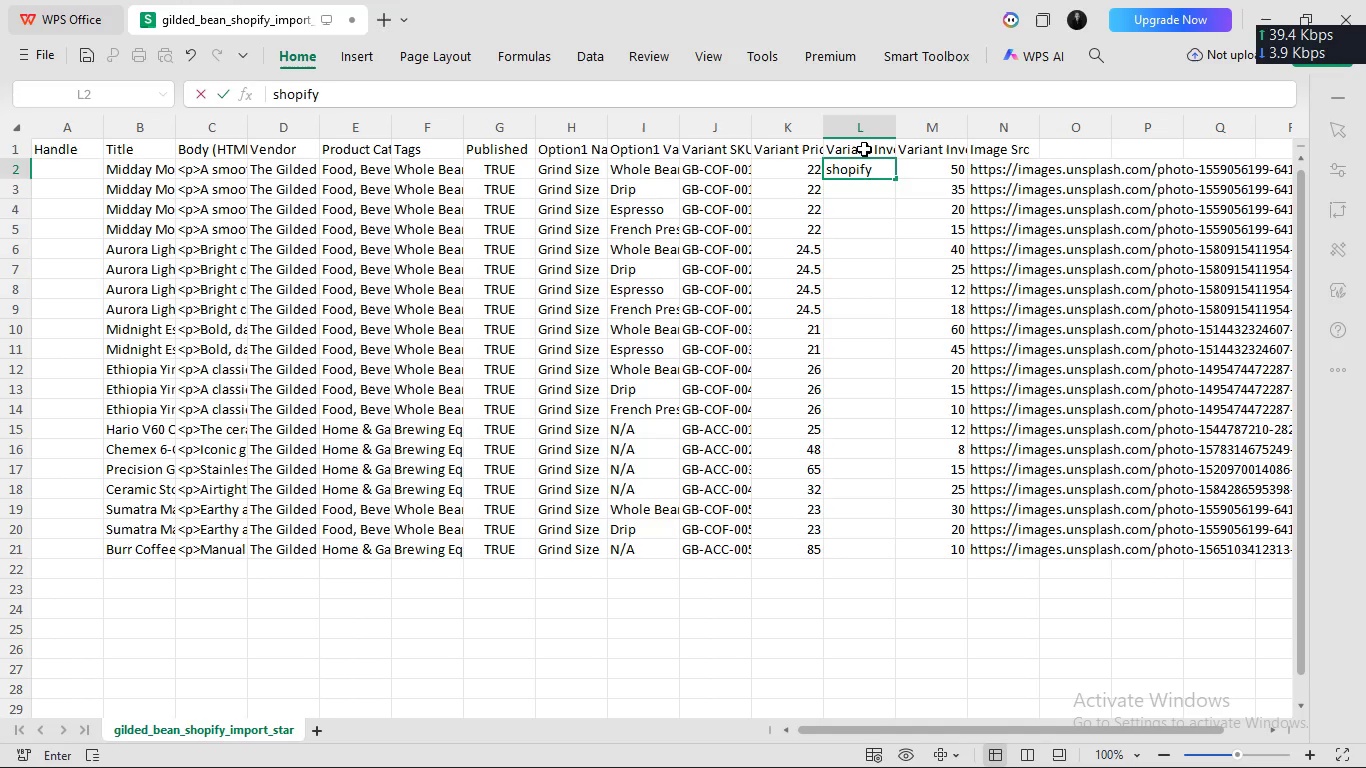 
key(Enter)
 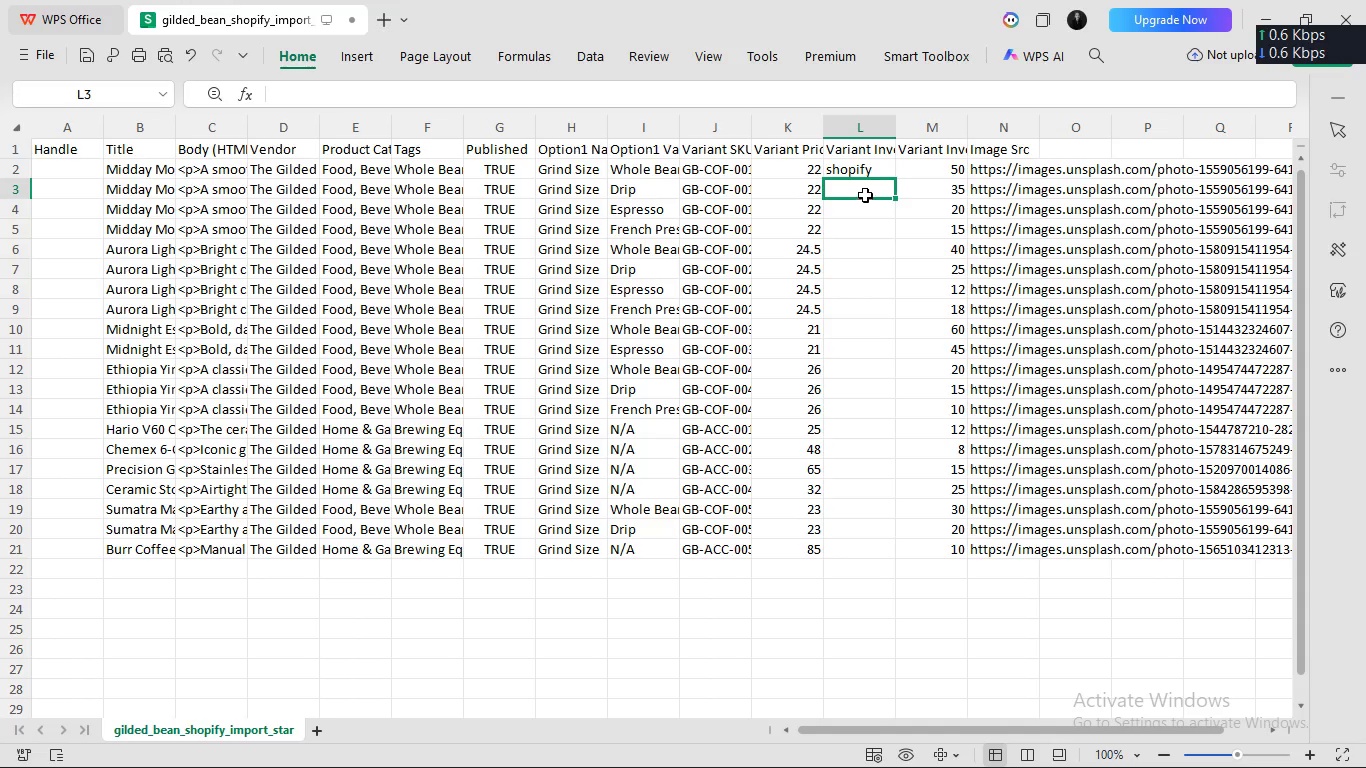 
left_click([863, 174])
 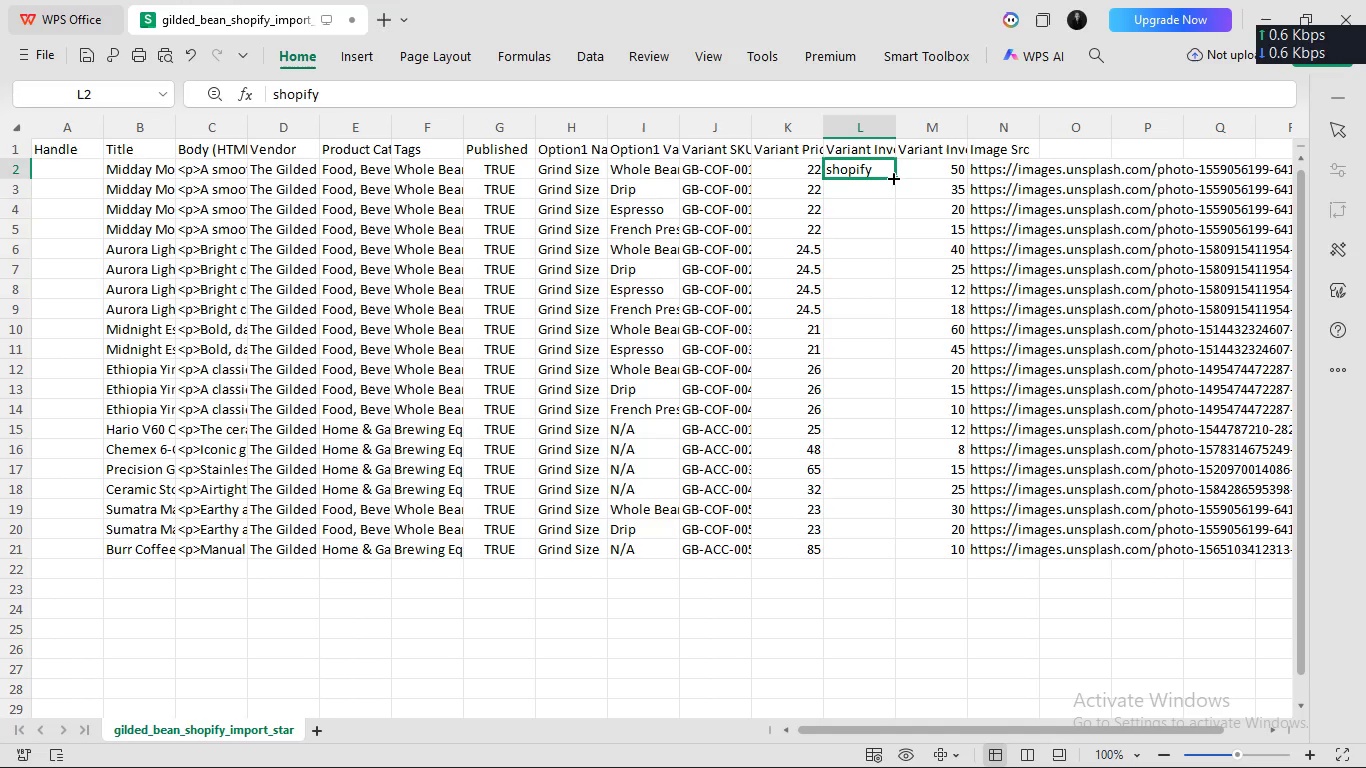 
left_click_drag(start_coordinate=[894, 179], to_coordinate=[916, 558])
 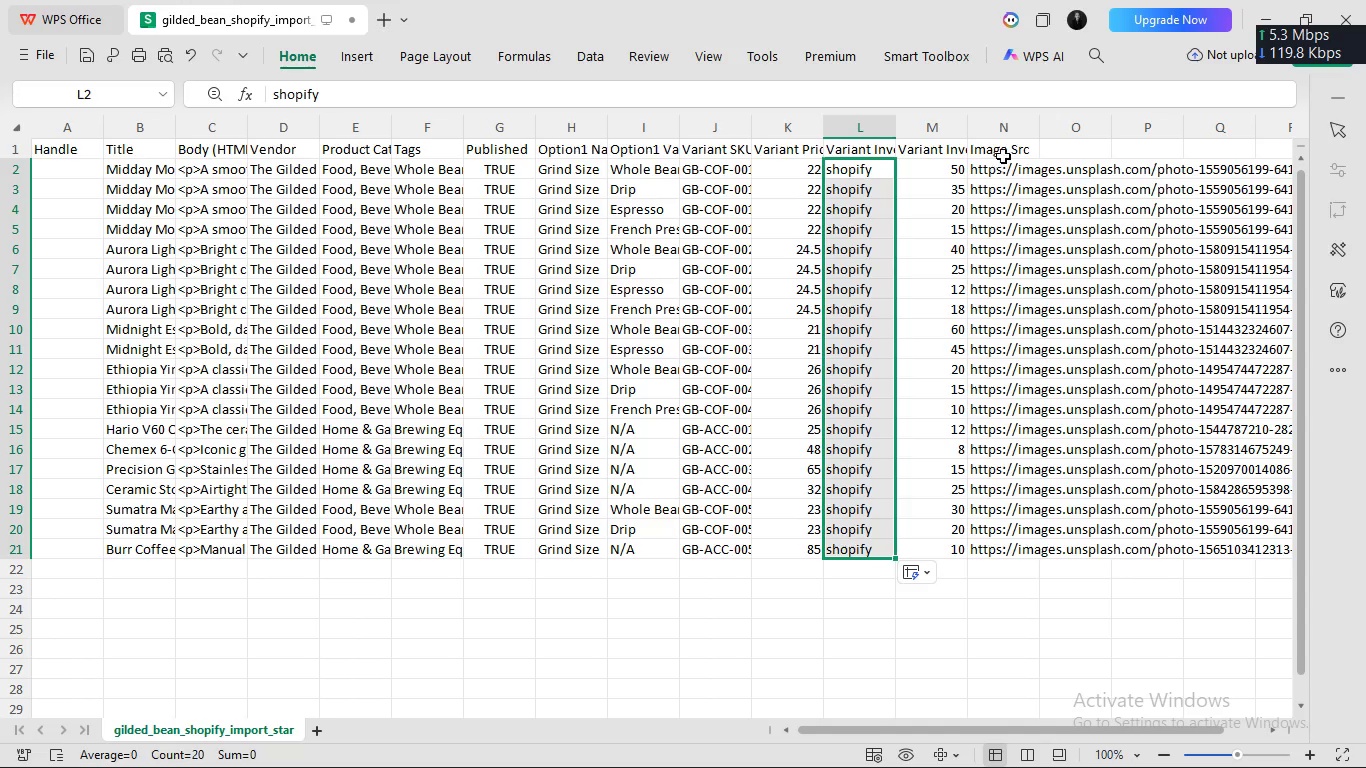 
left_click([1003, 154])
 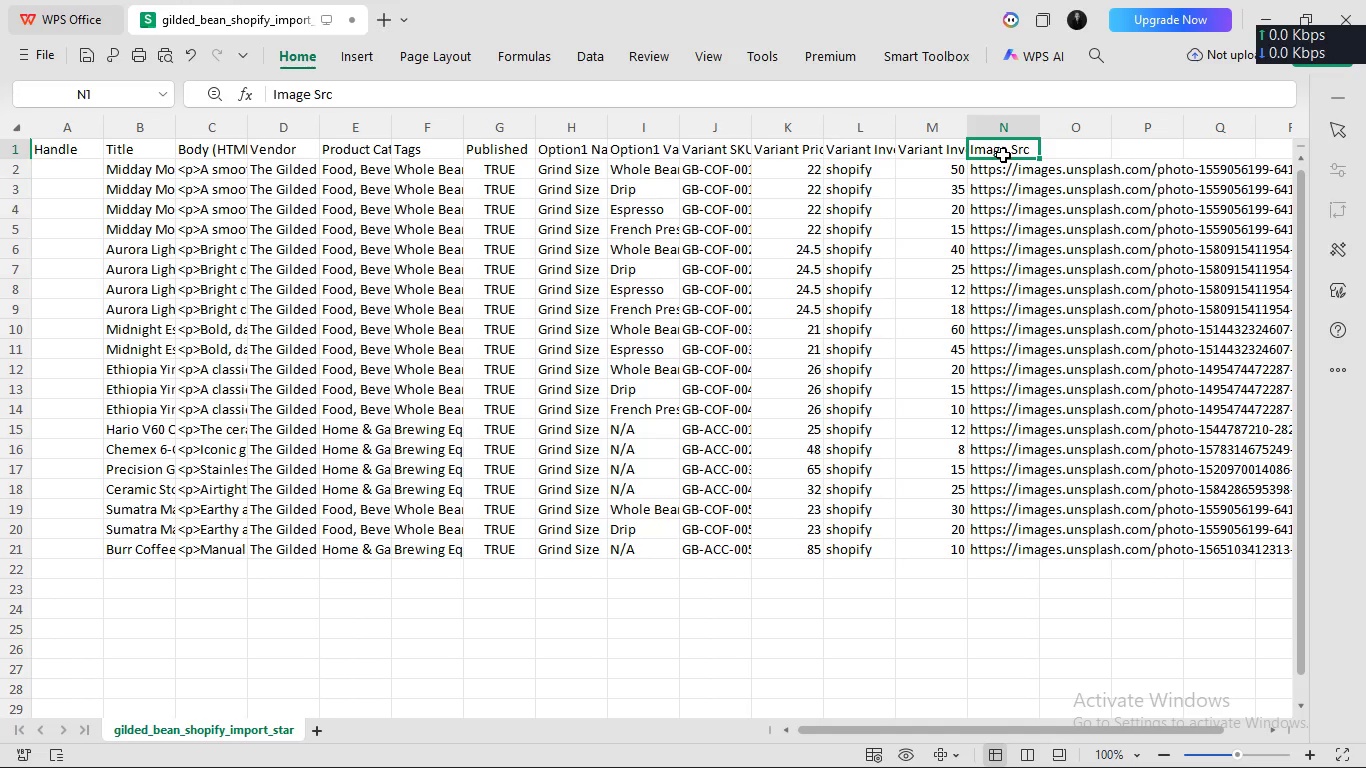 
left_click([880, 150])
 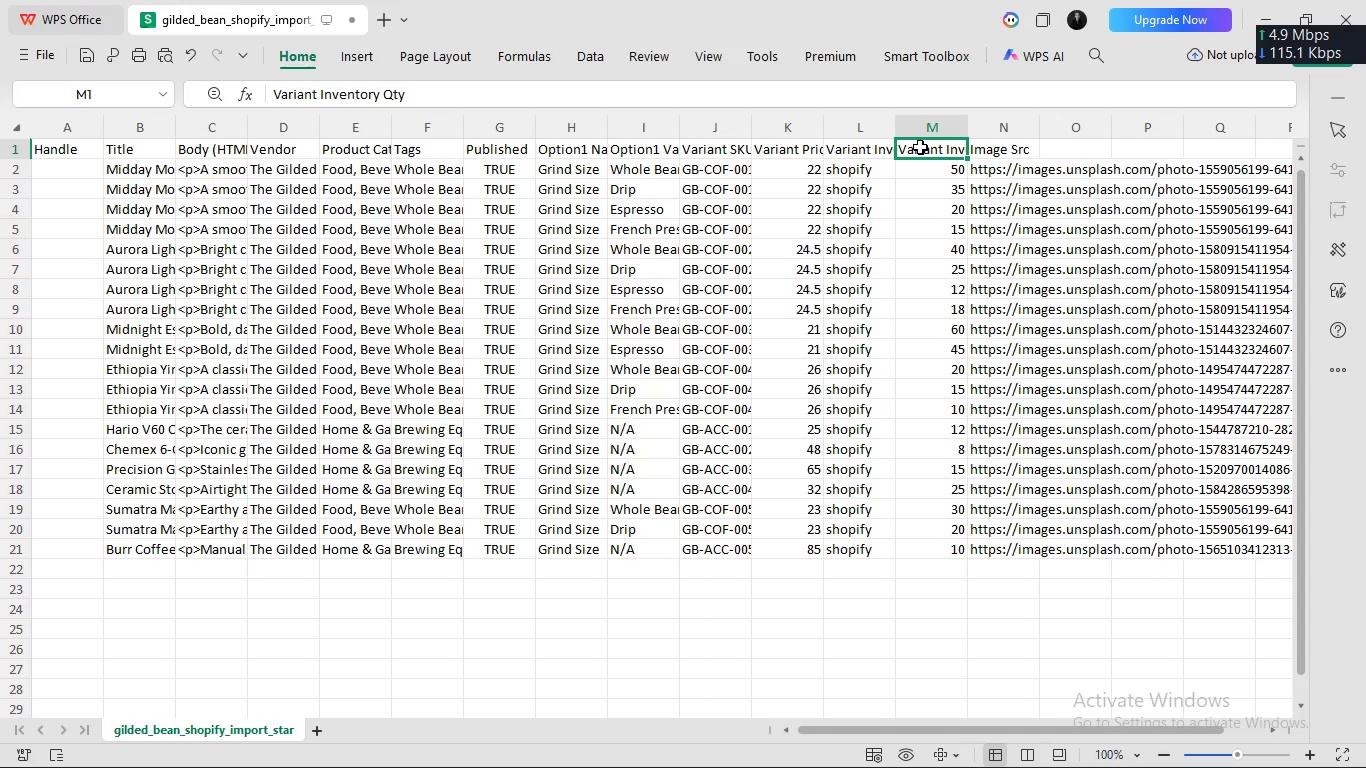 
wait(5.89)
 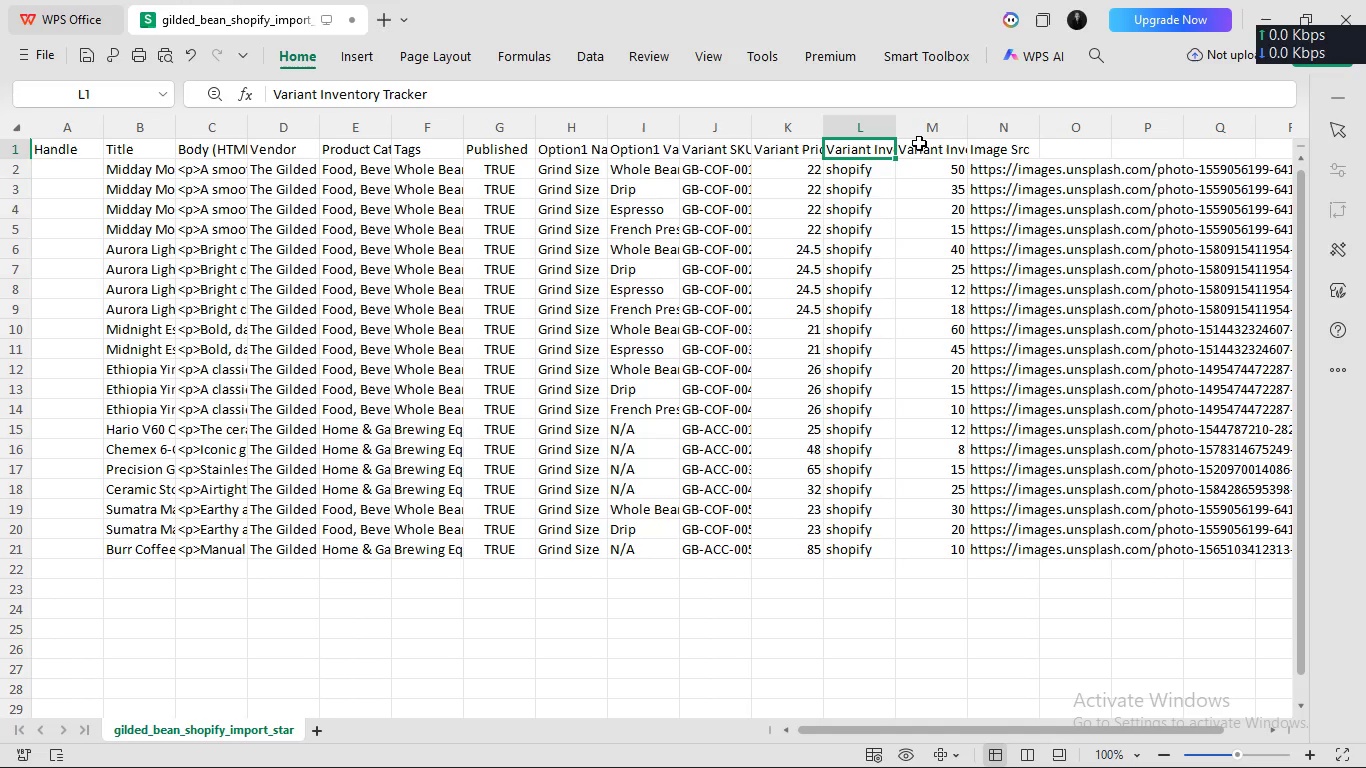 
right_click([920, 146])
 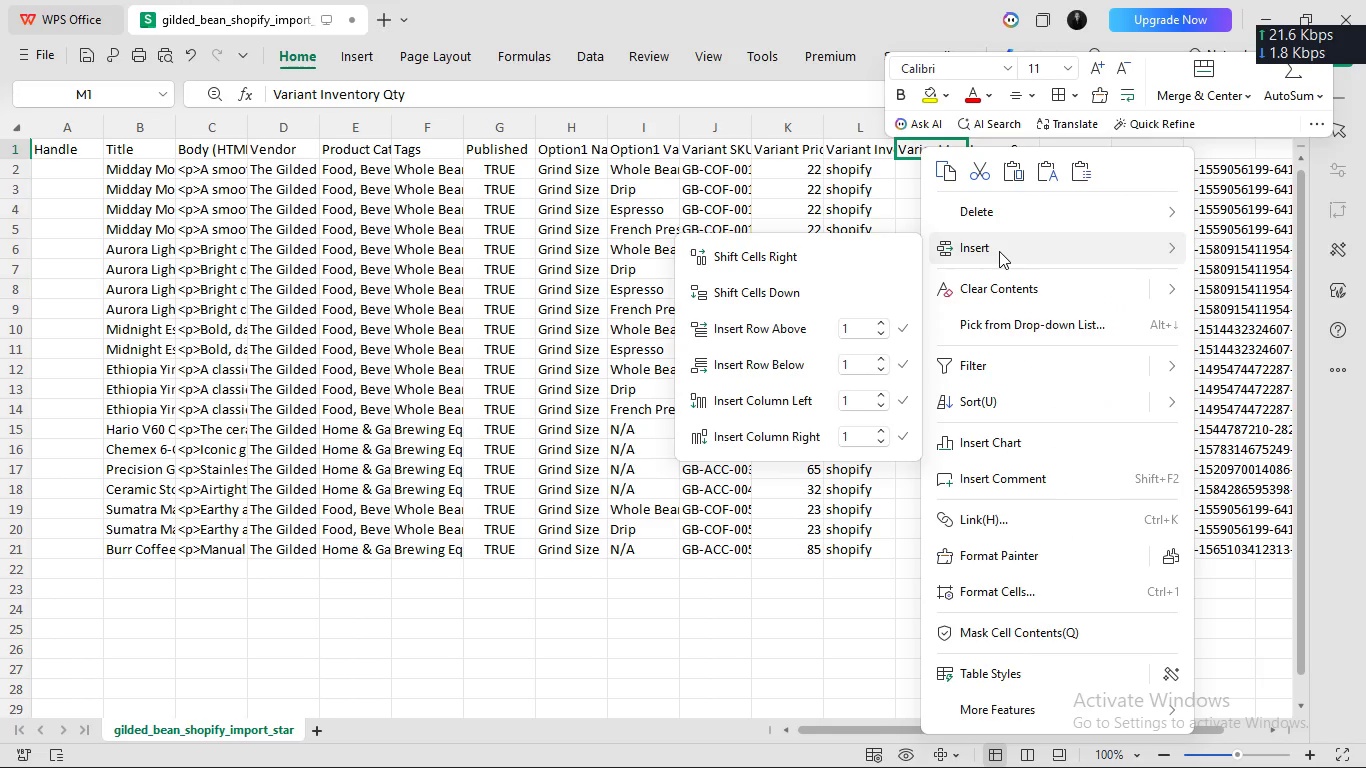 
wait(12.69)
 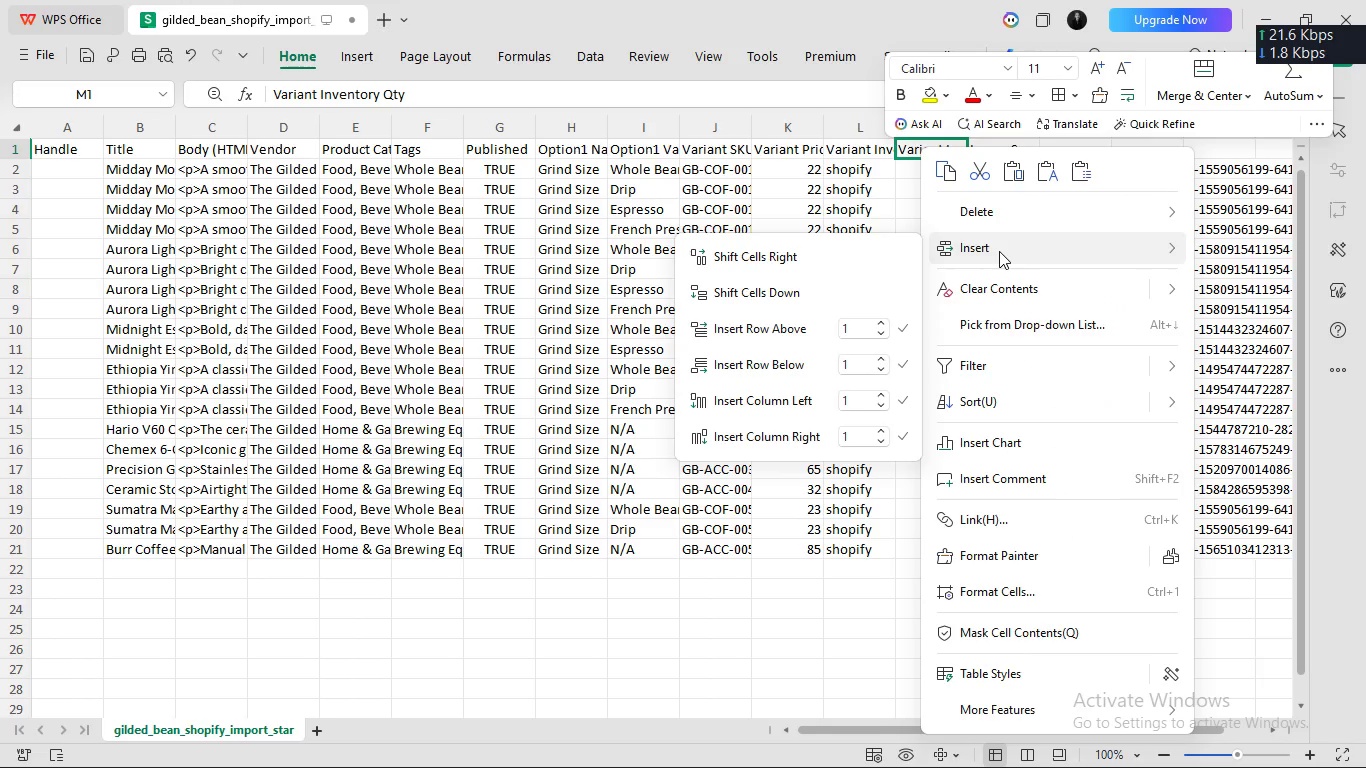 
double_click([885, 434])
 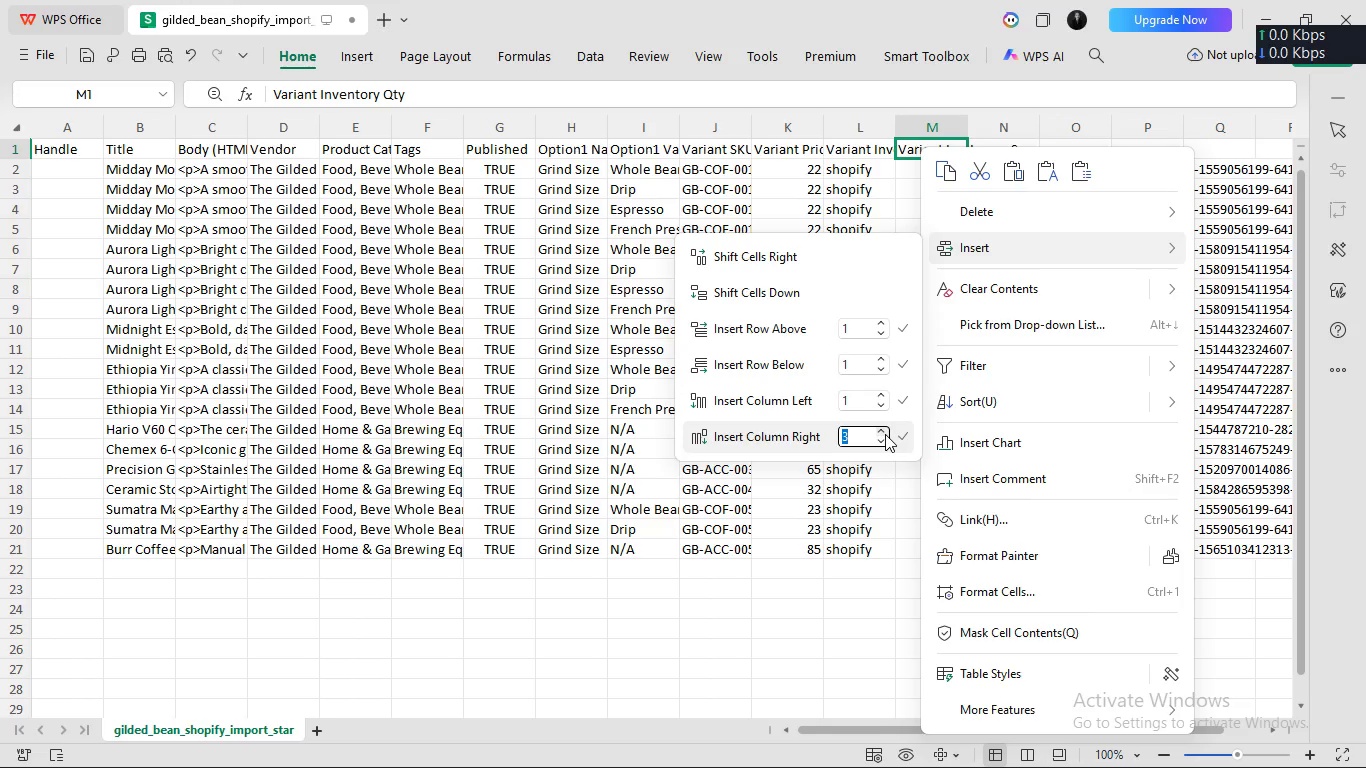 
triple_click([885, 434])
 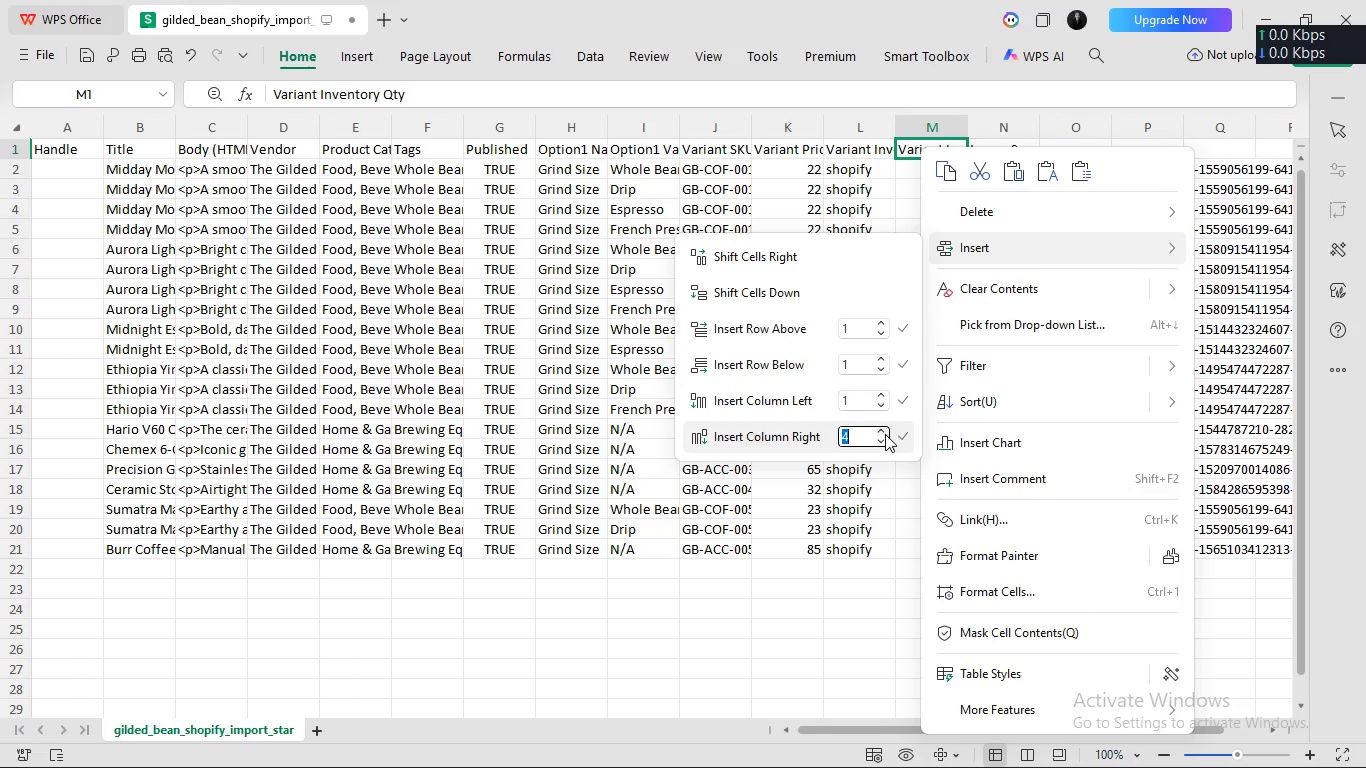 
triple_click([885, 434])
 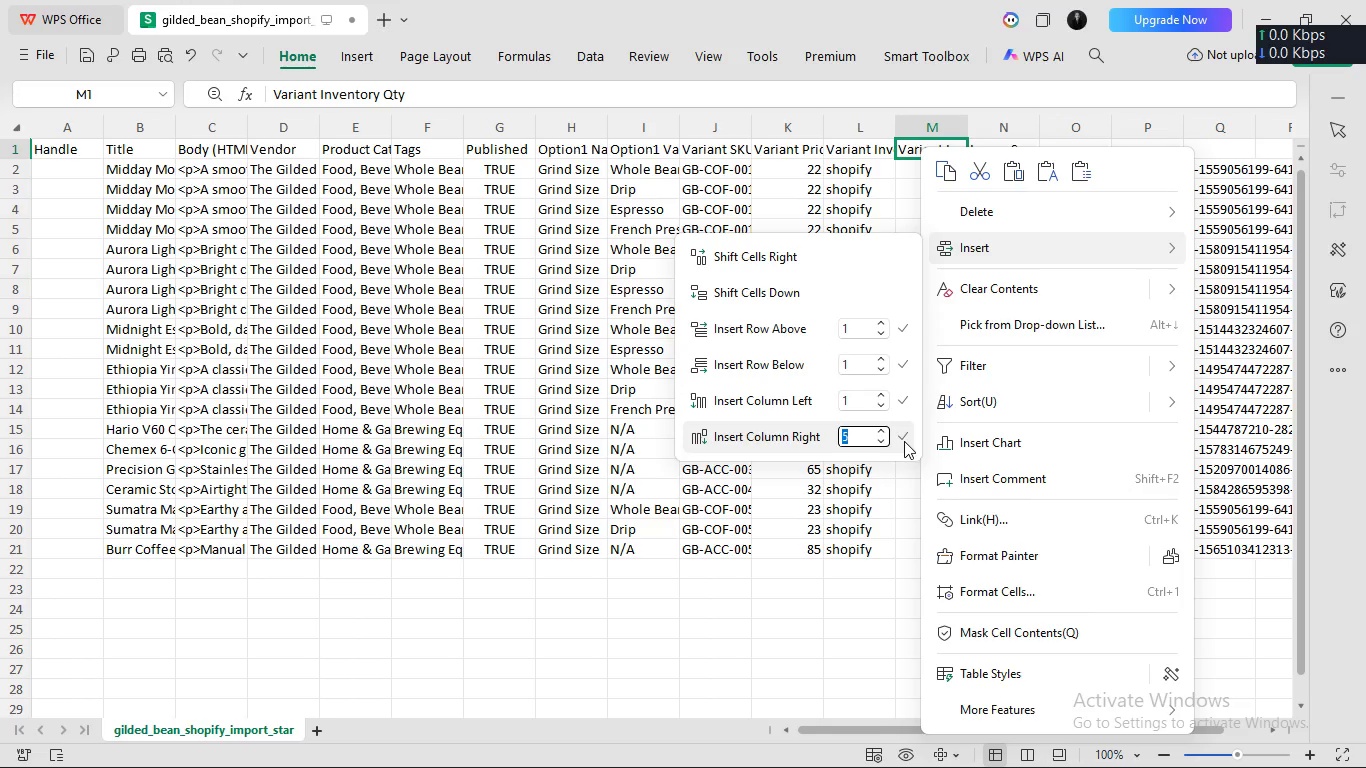 
left_click([904, 441])
 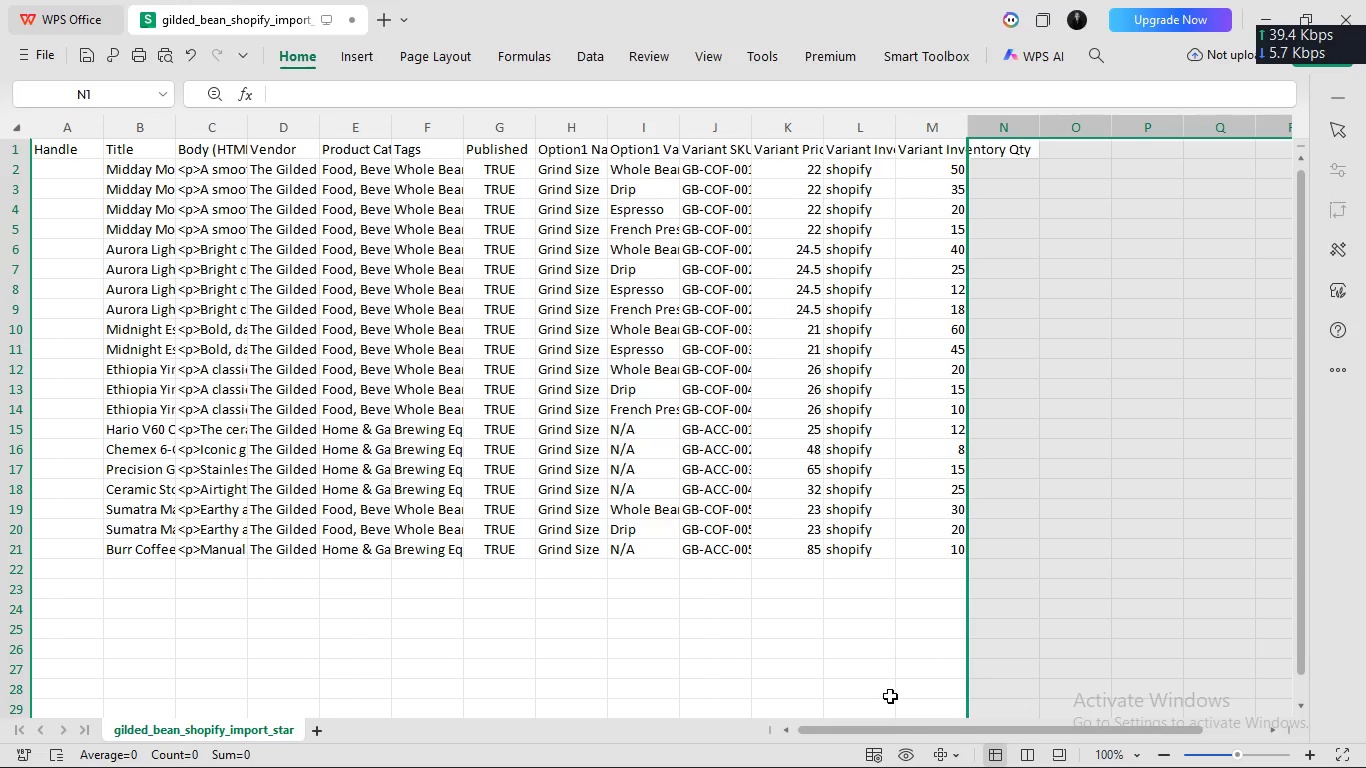 
left_click_drag(start_coordinate=[890, 730], to_coordinate=[998, 723])
 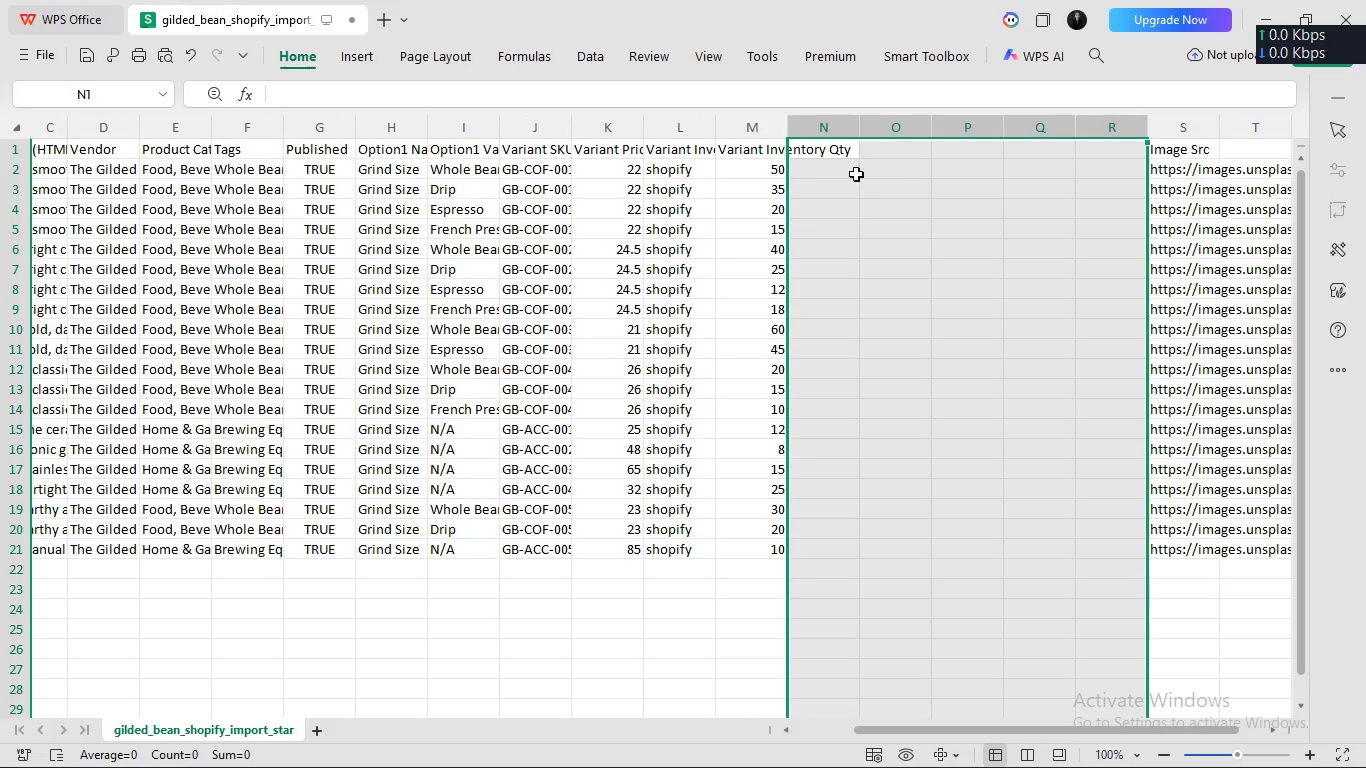 
left_click([838, 157])
 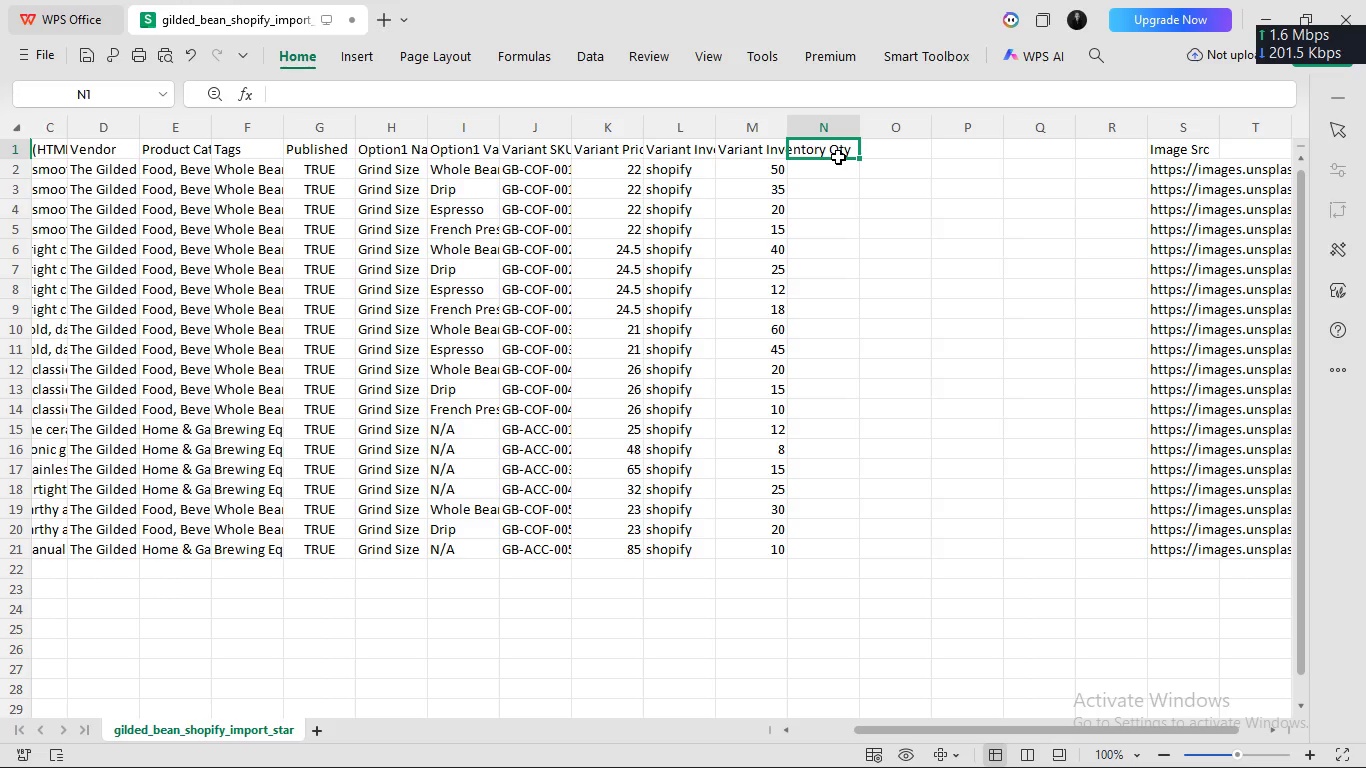 
type(Variant Inev)
key(Backspace)
key(Backspace)
type(ventory Polic)
 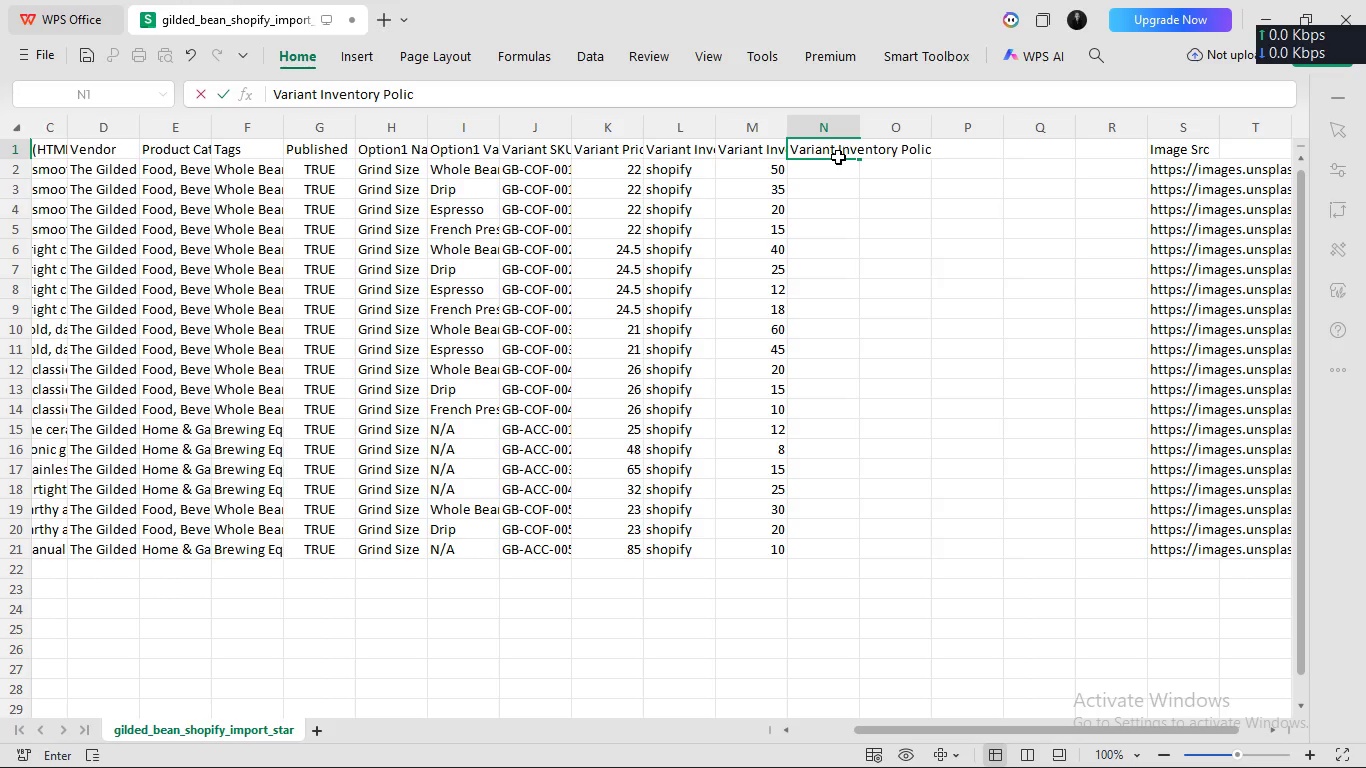 
key(Enter)
 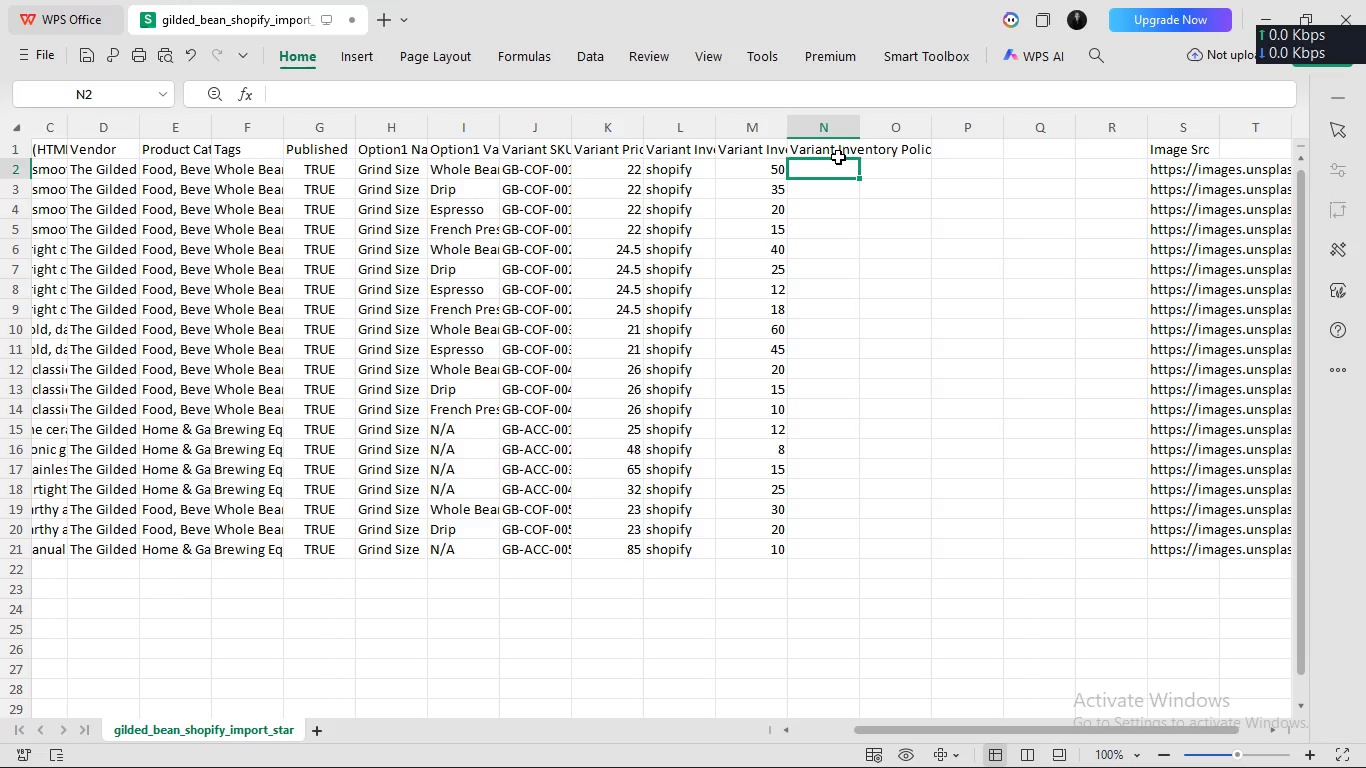 
type(deny)
 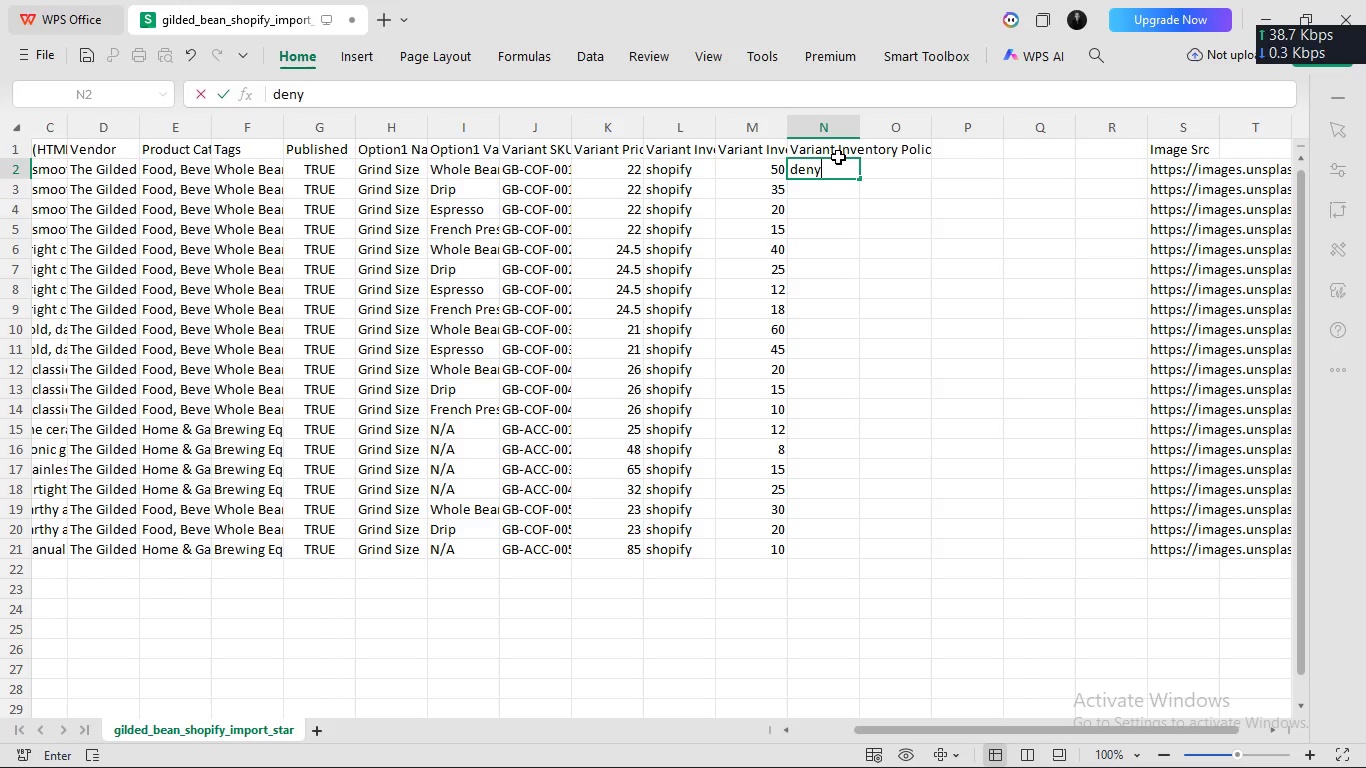 
wait(13.24)
 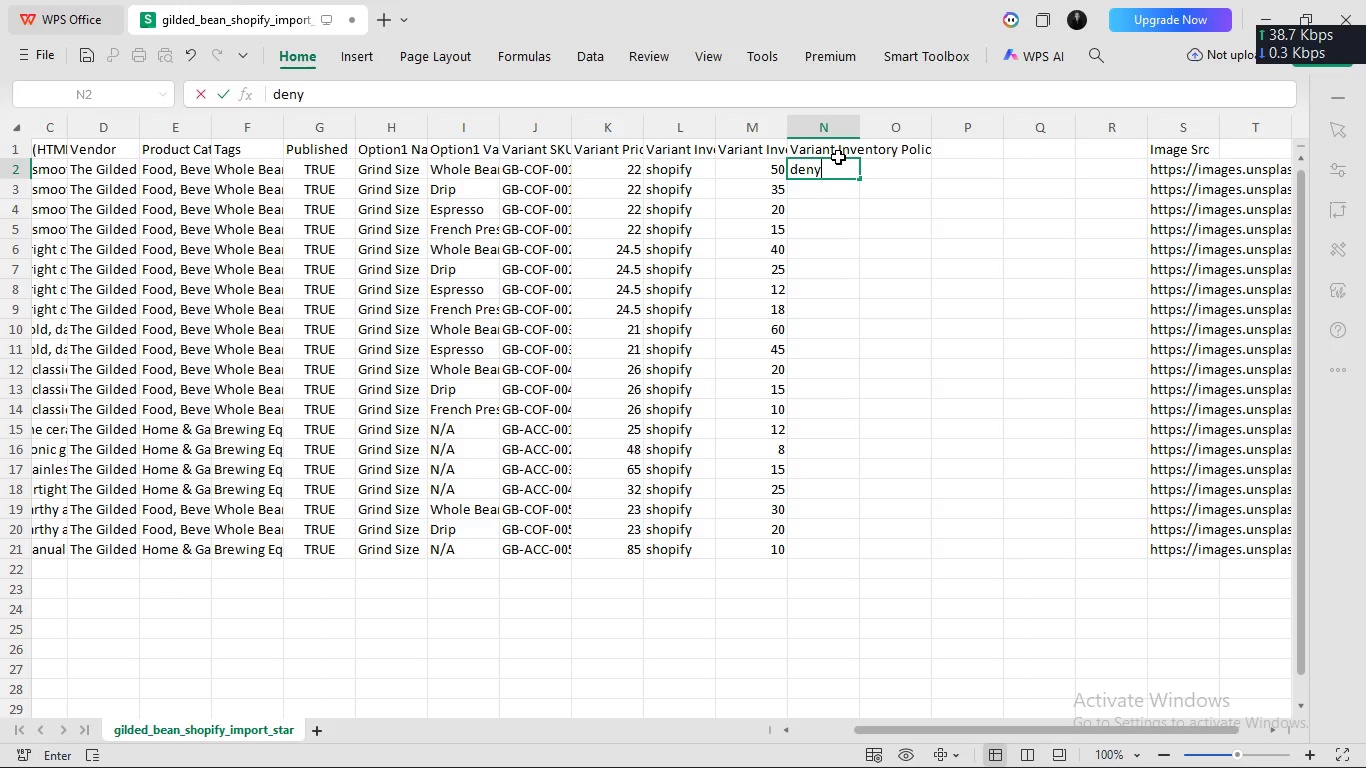 
left_click([854, 171])
 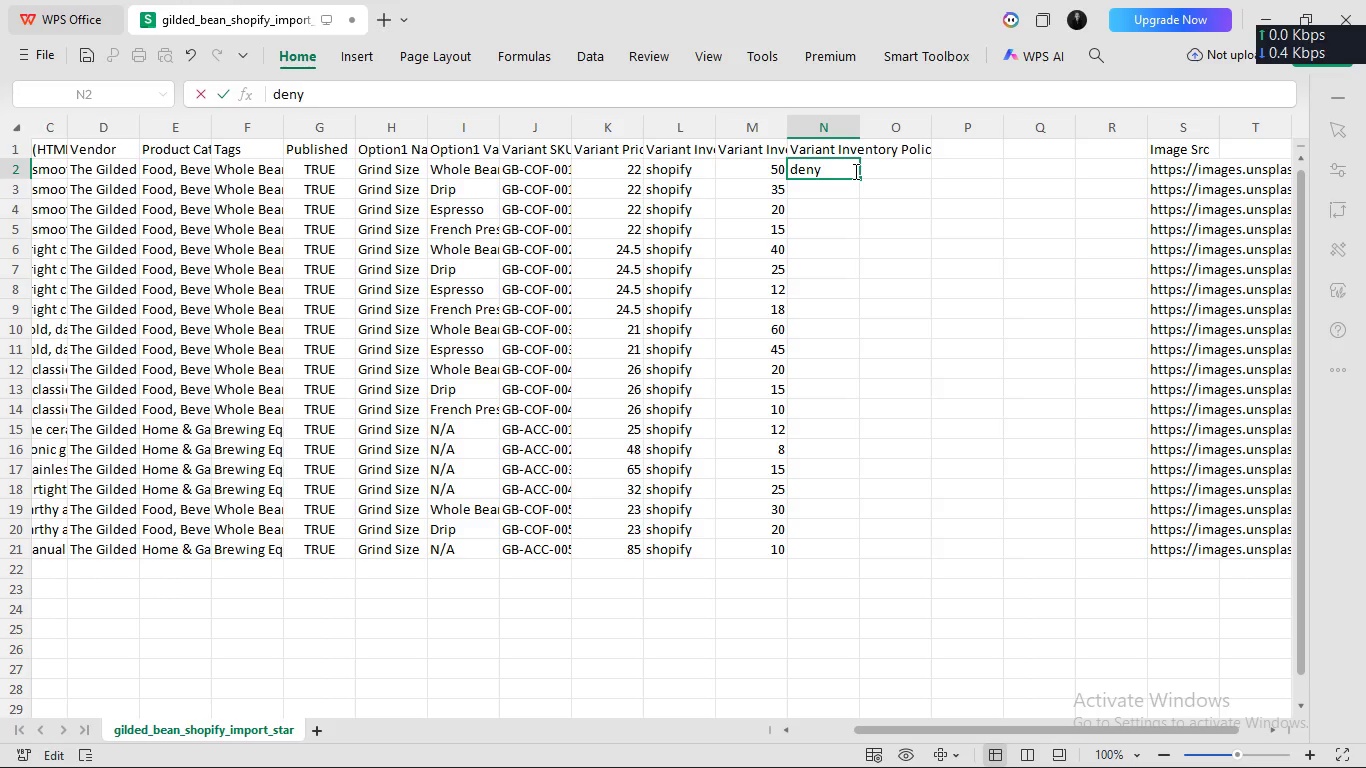 
key(Enter)
 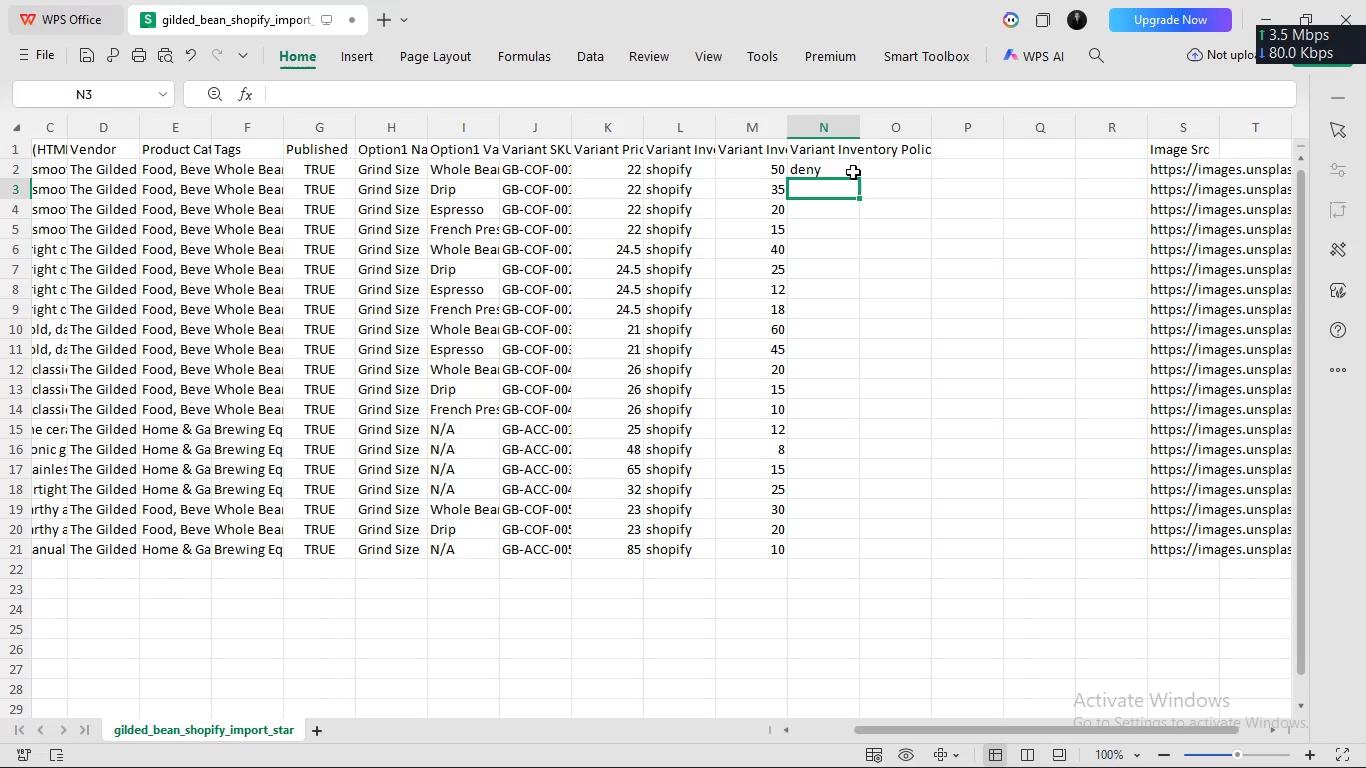 
left_click([848, 175])
 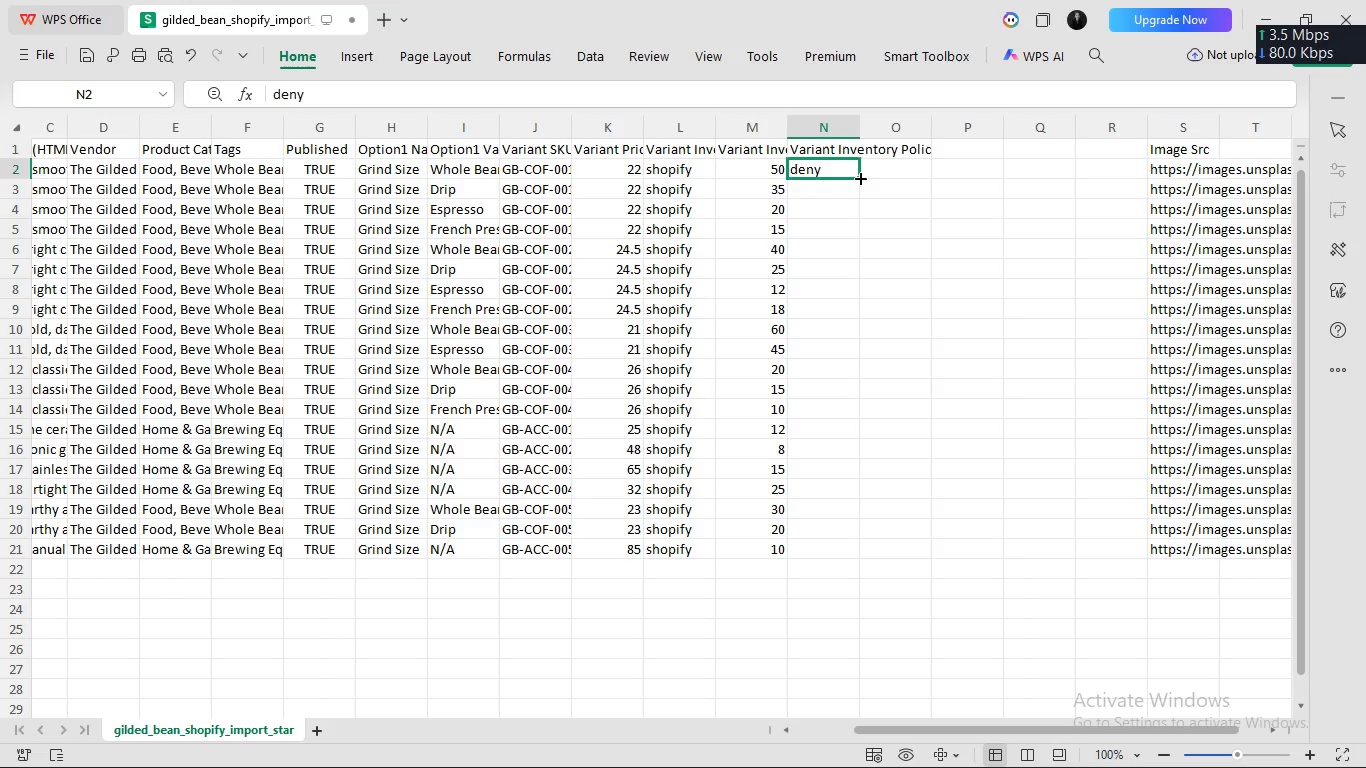 
left_click_drag(start_coordinate=[861, 179], to_coordinate=[865, 550])
 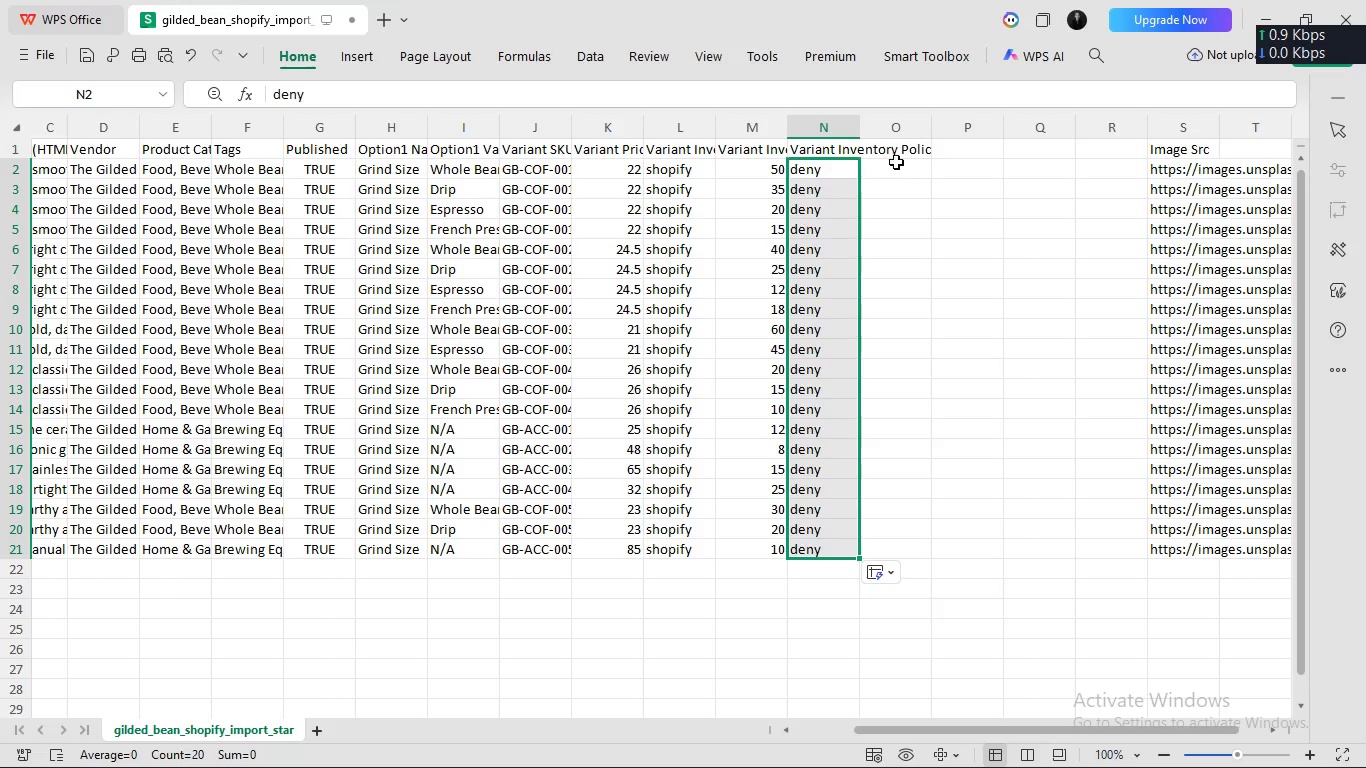 
left_click([896, 146])
 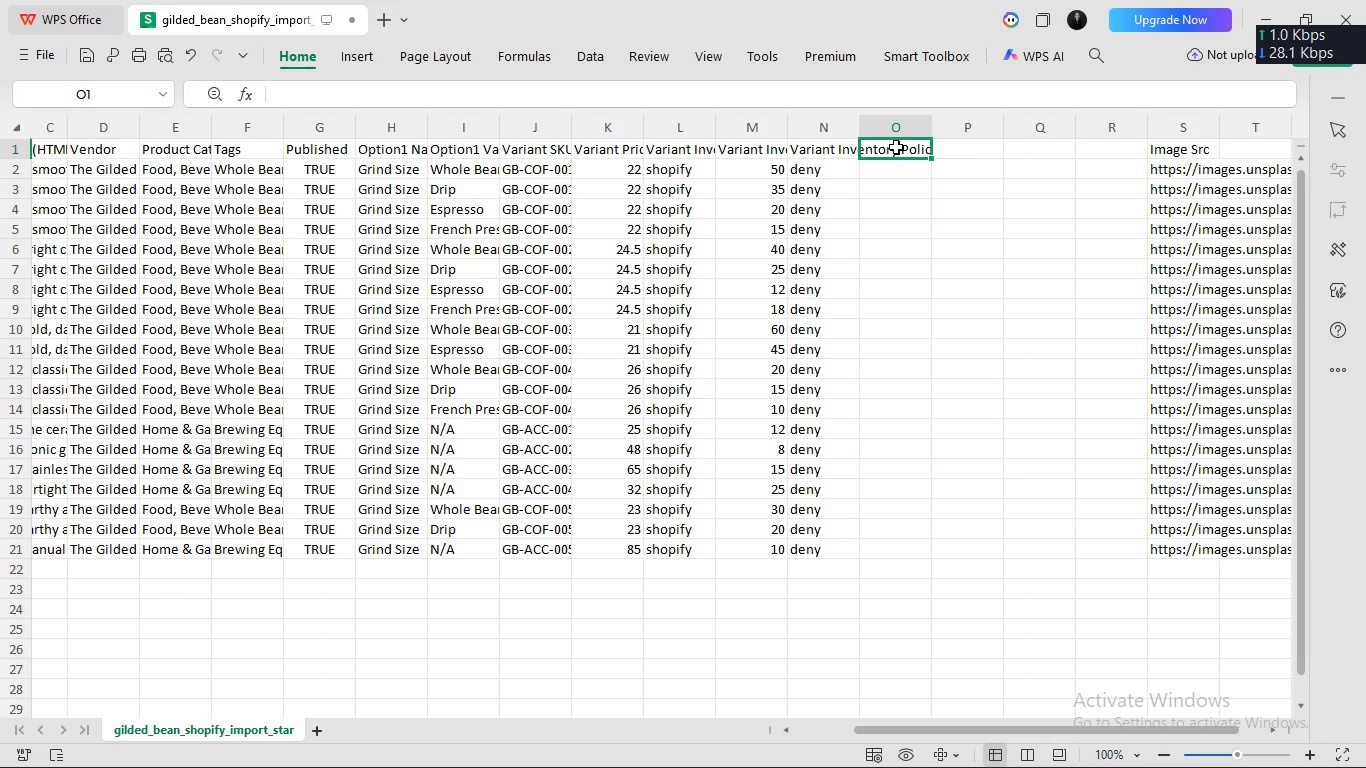 
type(Variant Re)
 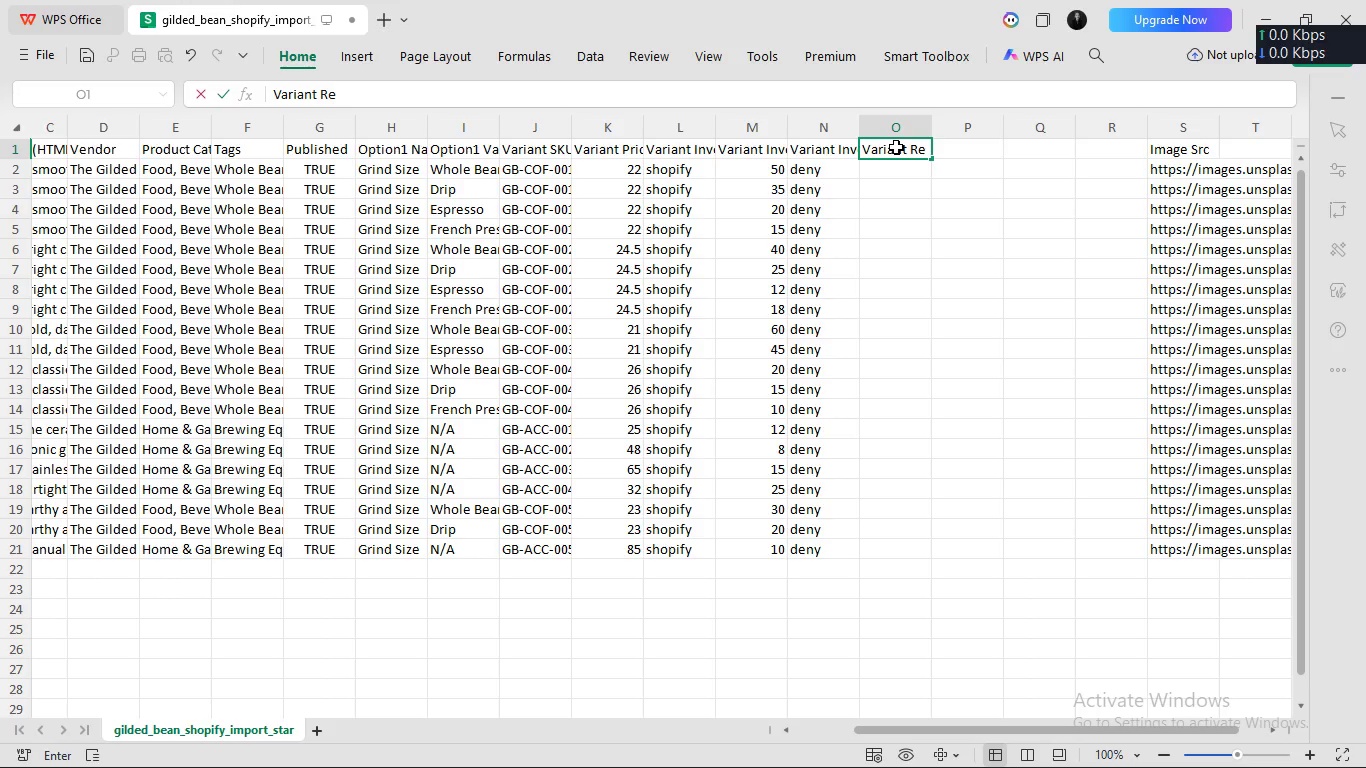 
wait(9.27)
 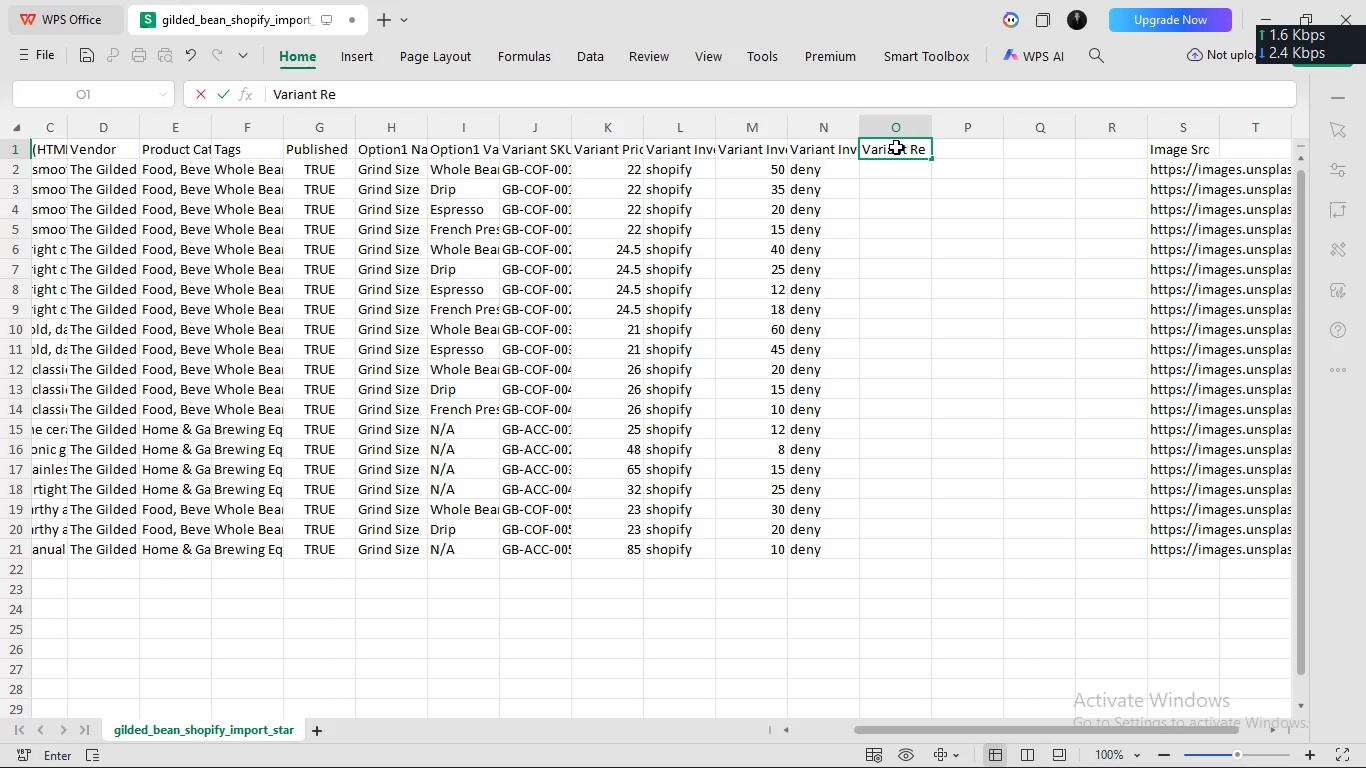 
type(quiers)
key(Backspace)
key(Backspace)
key(Backspace)
type(res Shipping)
 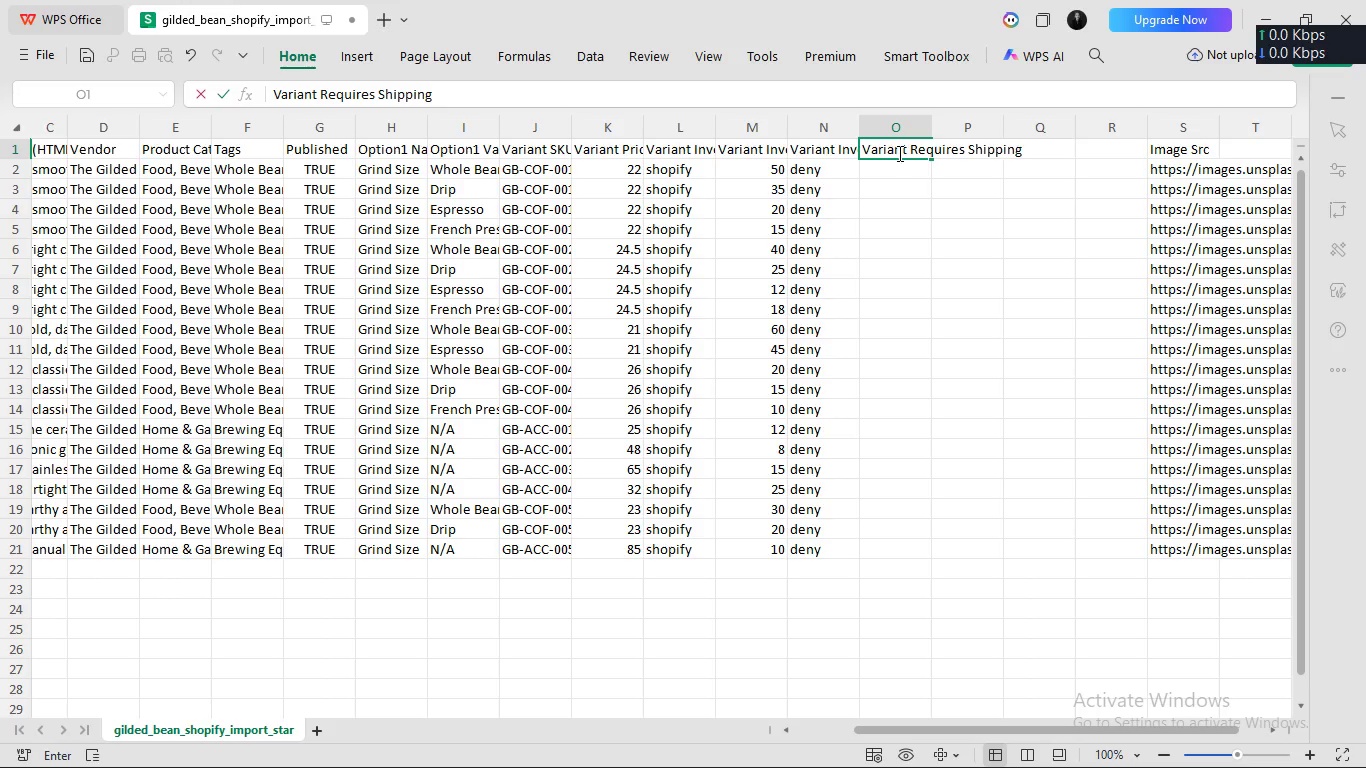 
left_click([899, 164])
 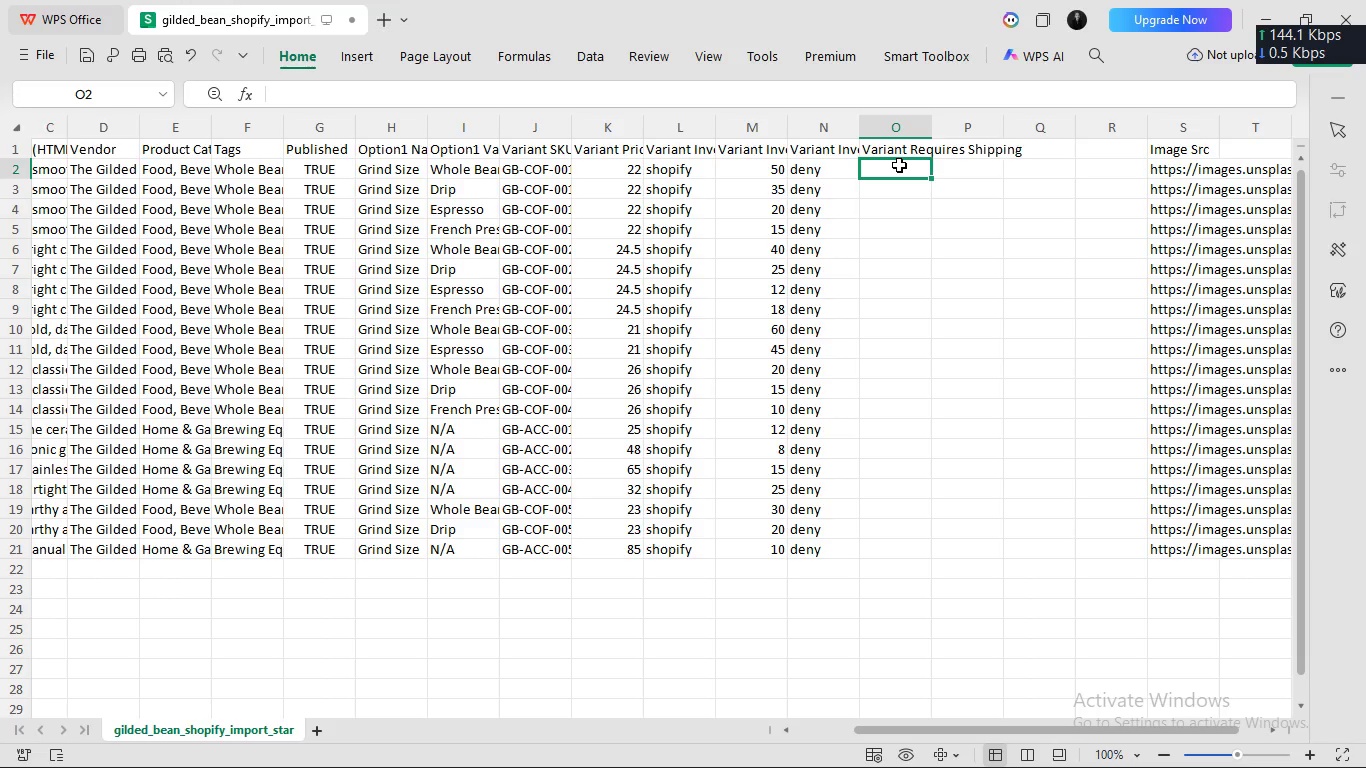 
left_click([899, 164])
 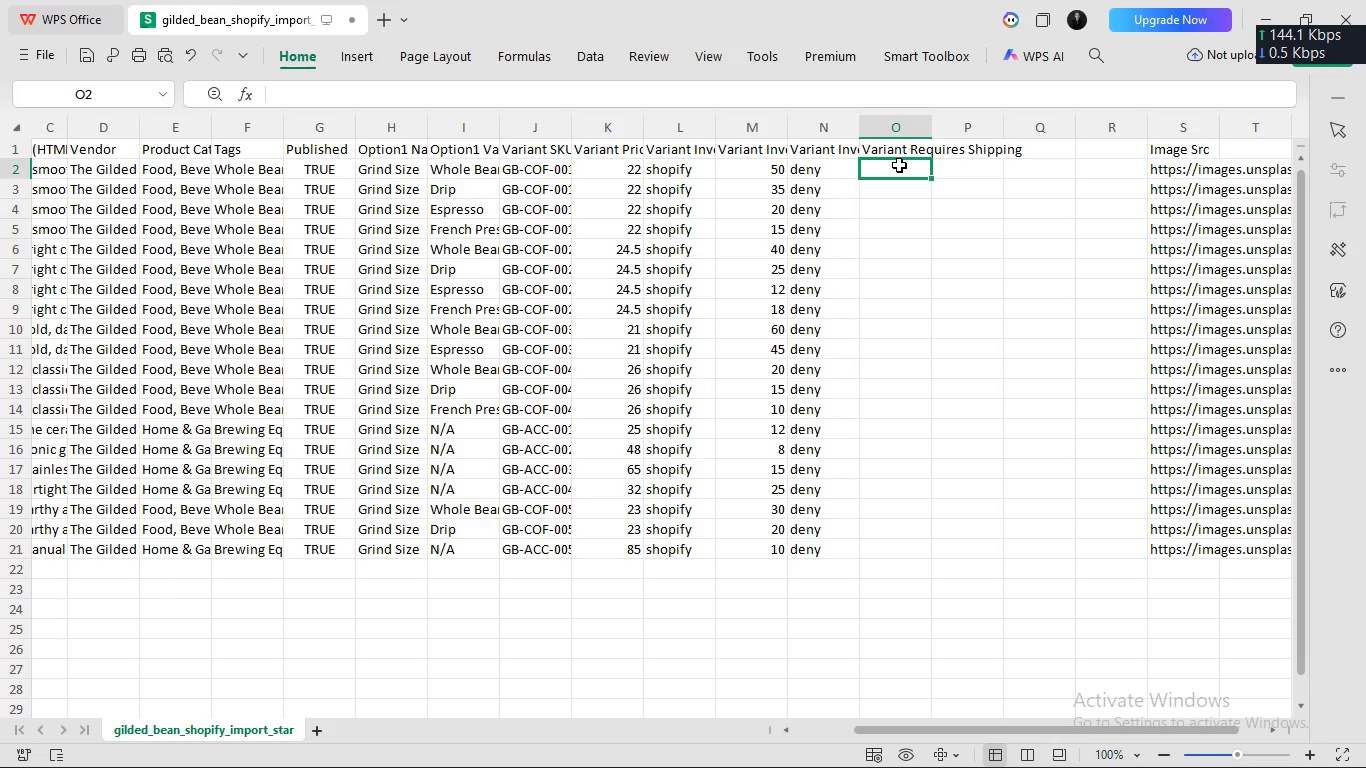 
type(TRUE)
 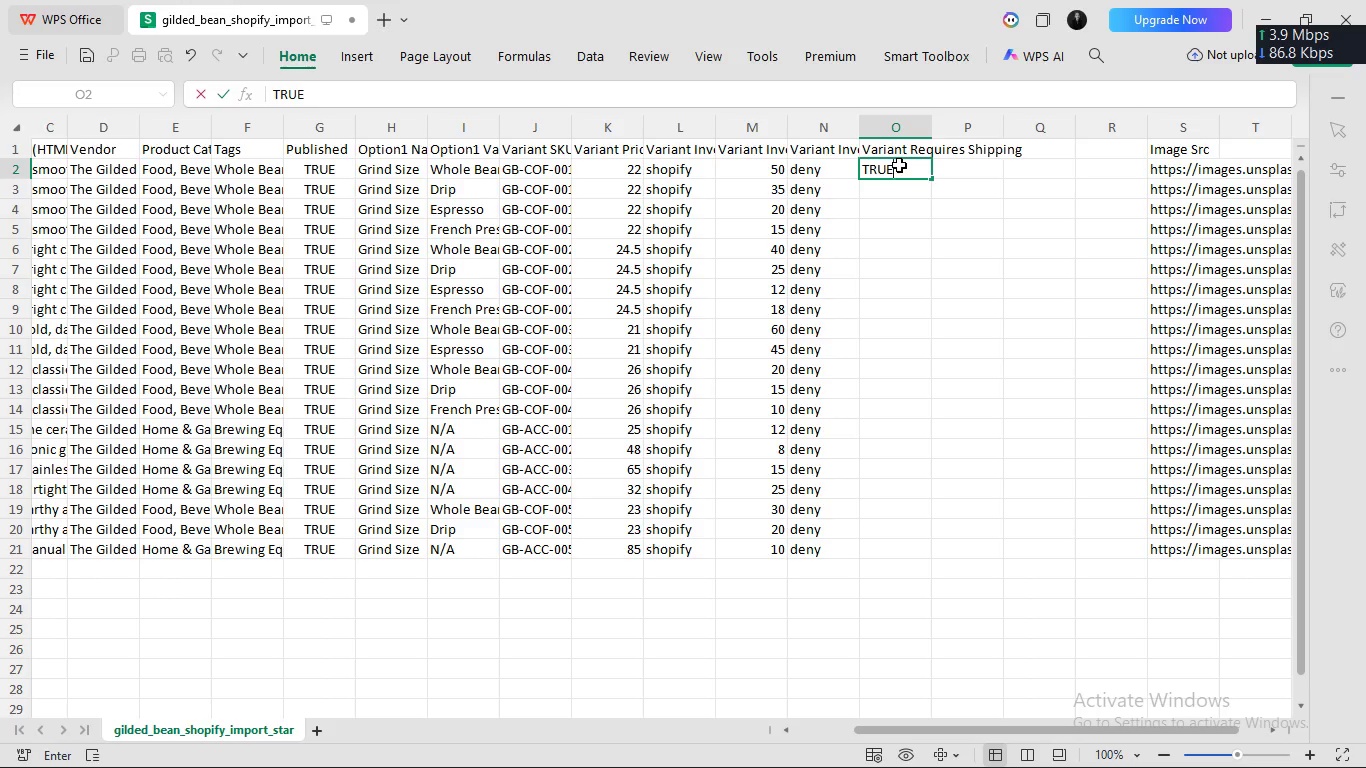 
key(Enter)
 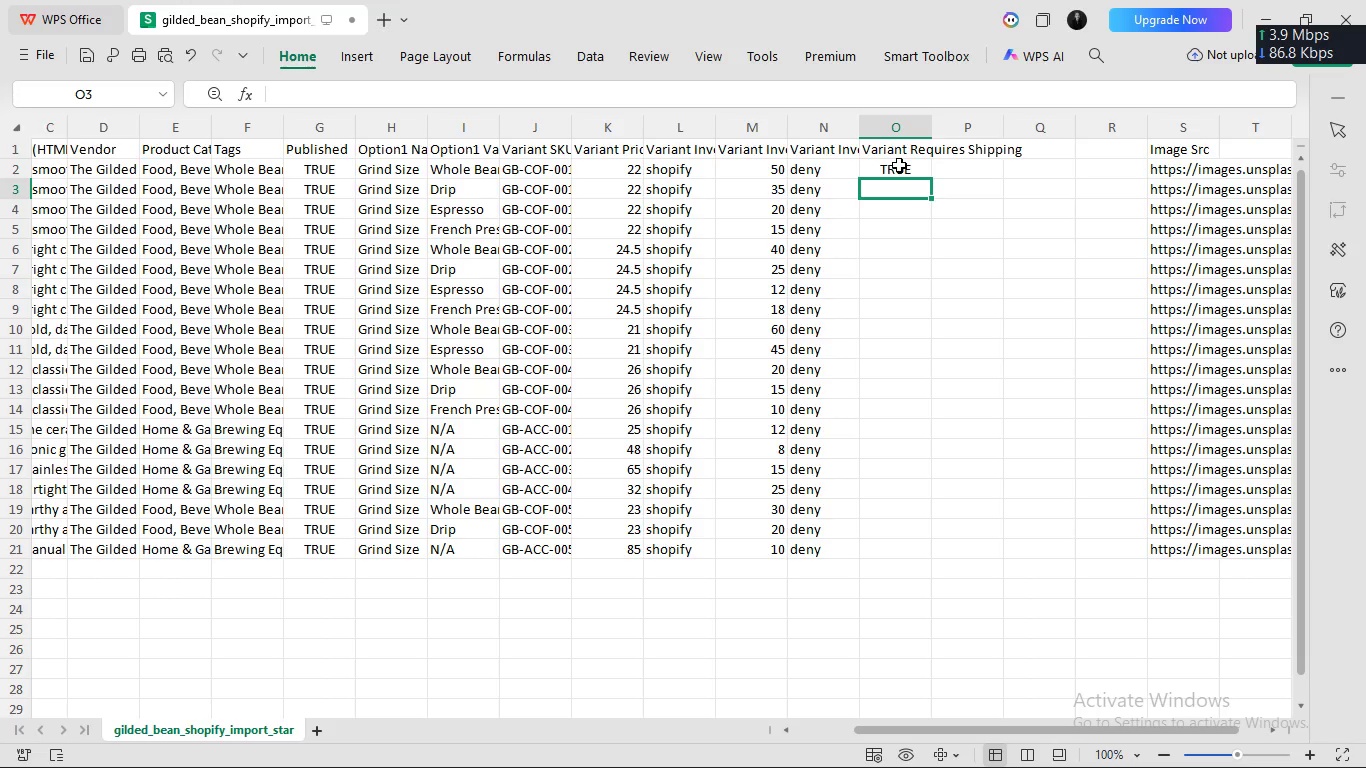 
left_click([899, 164])
 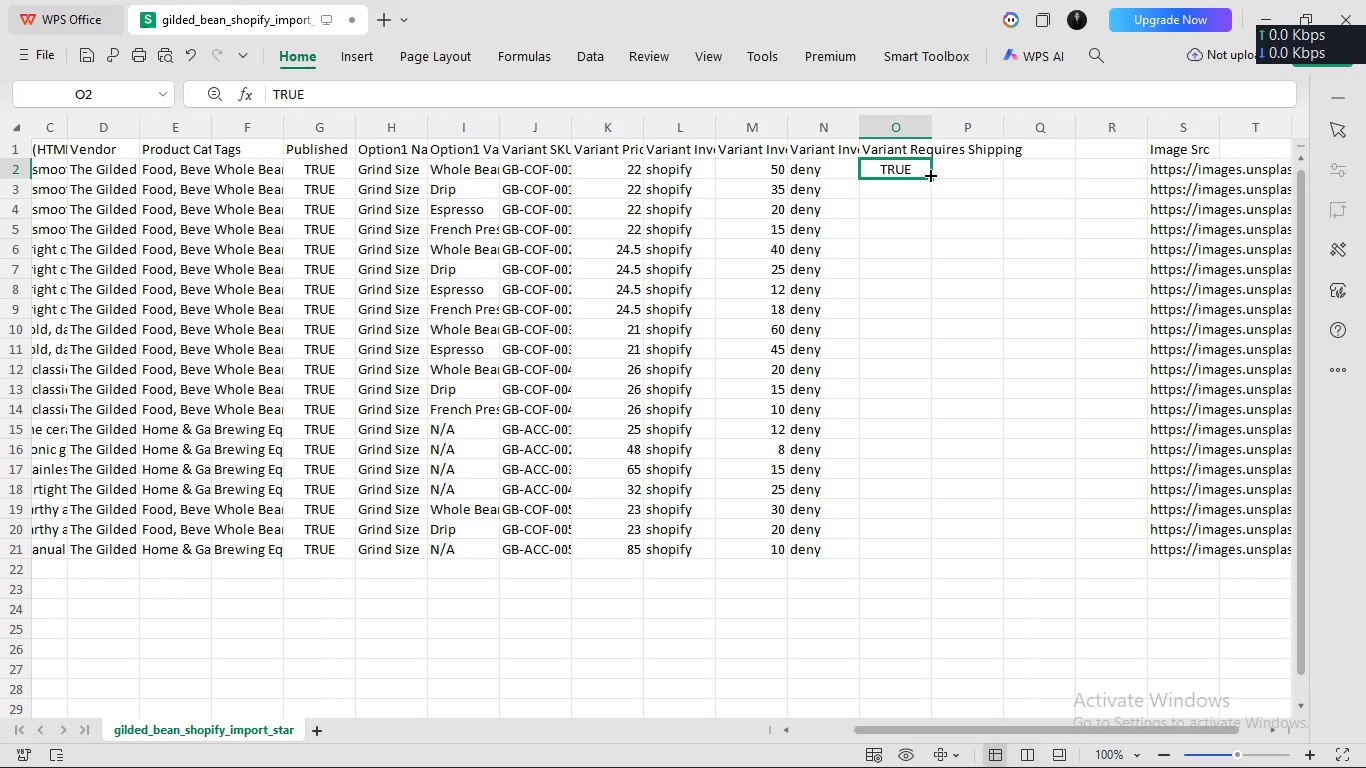 
left_click_drag(start_coordinate=[931, 176], to_coordinate=[929, 556])
 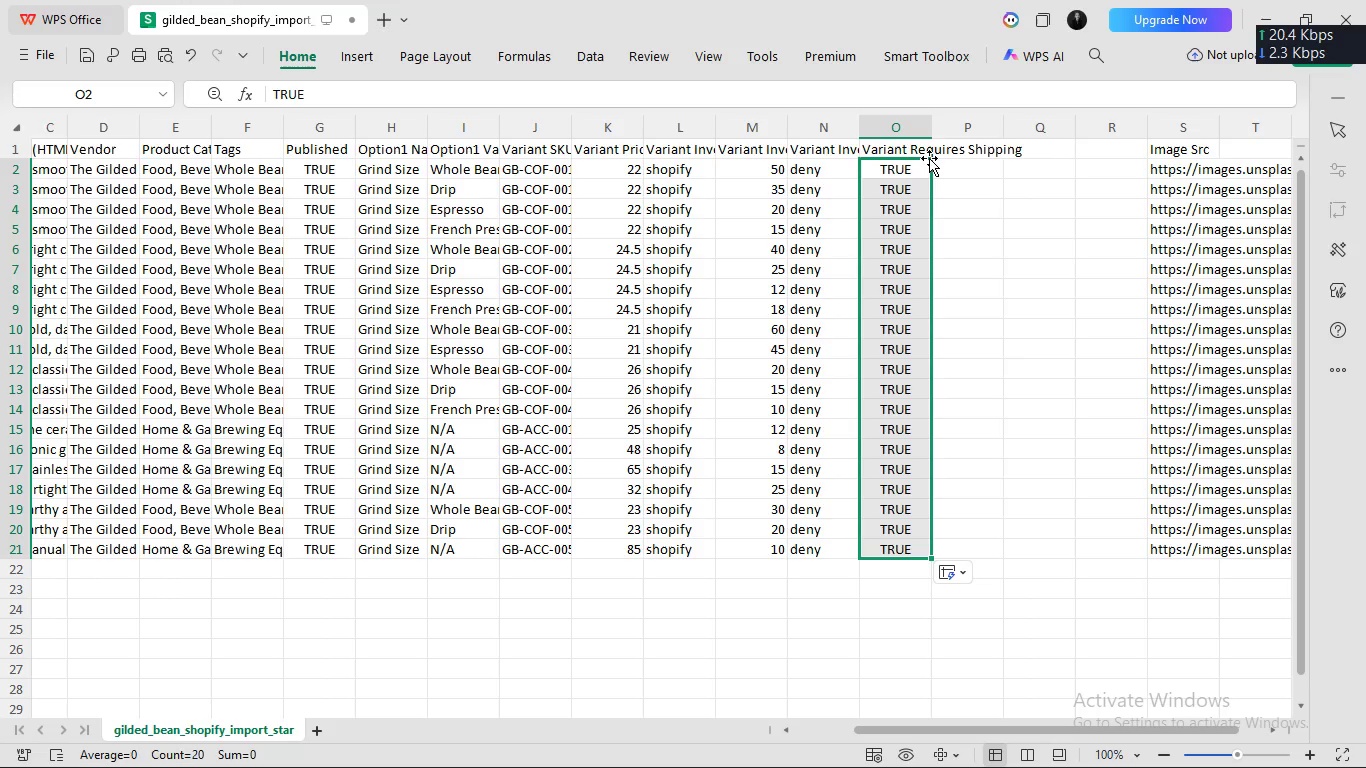 
left_click([955, 170])
 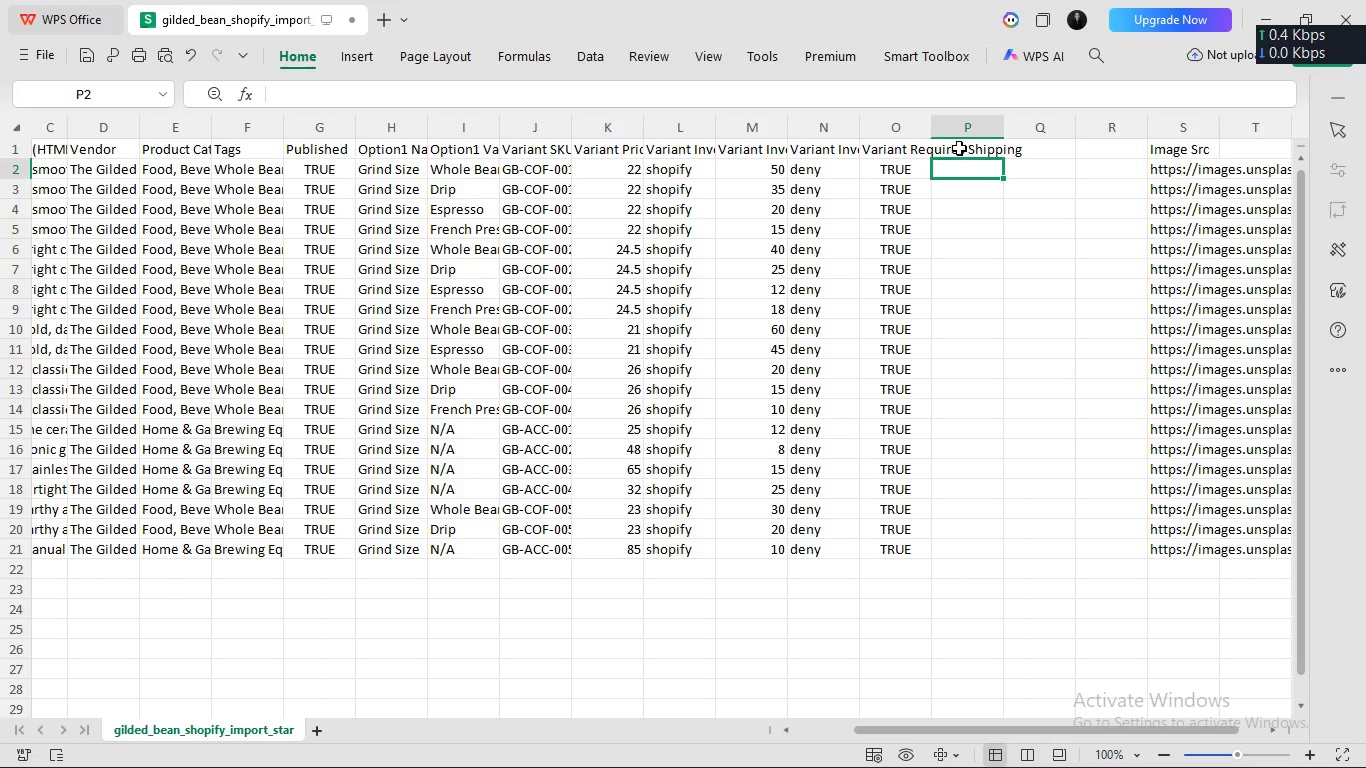 
left_click([959, 147])
 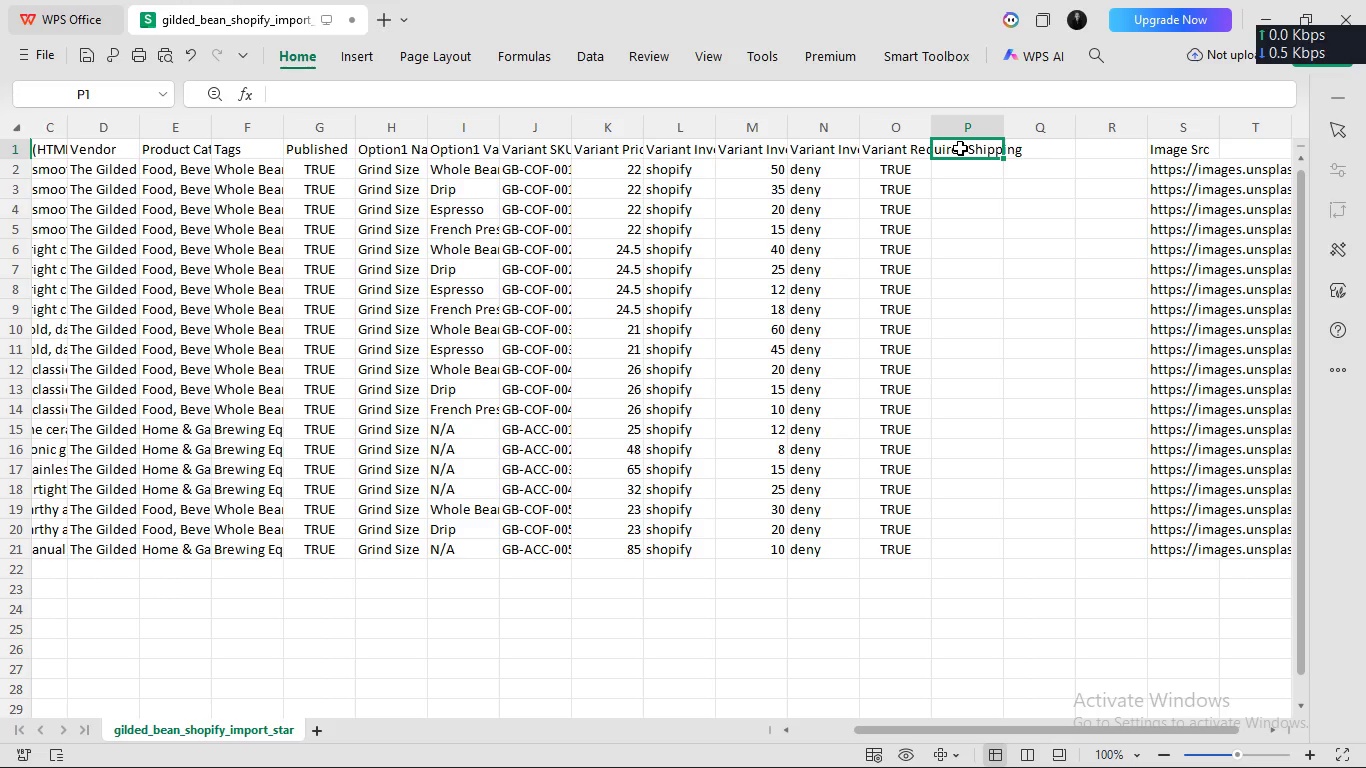 
type(Varin)
 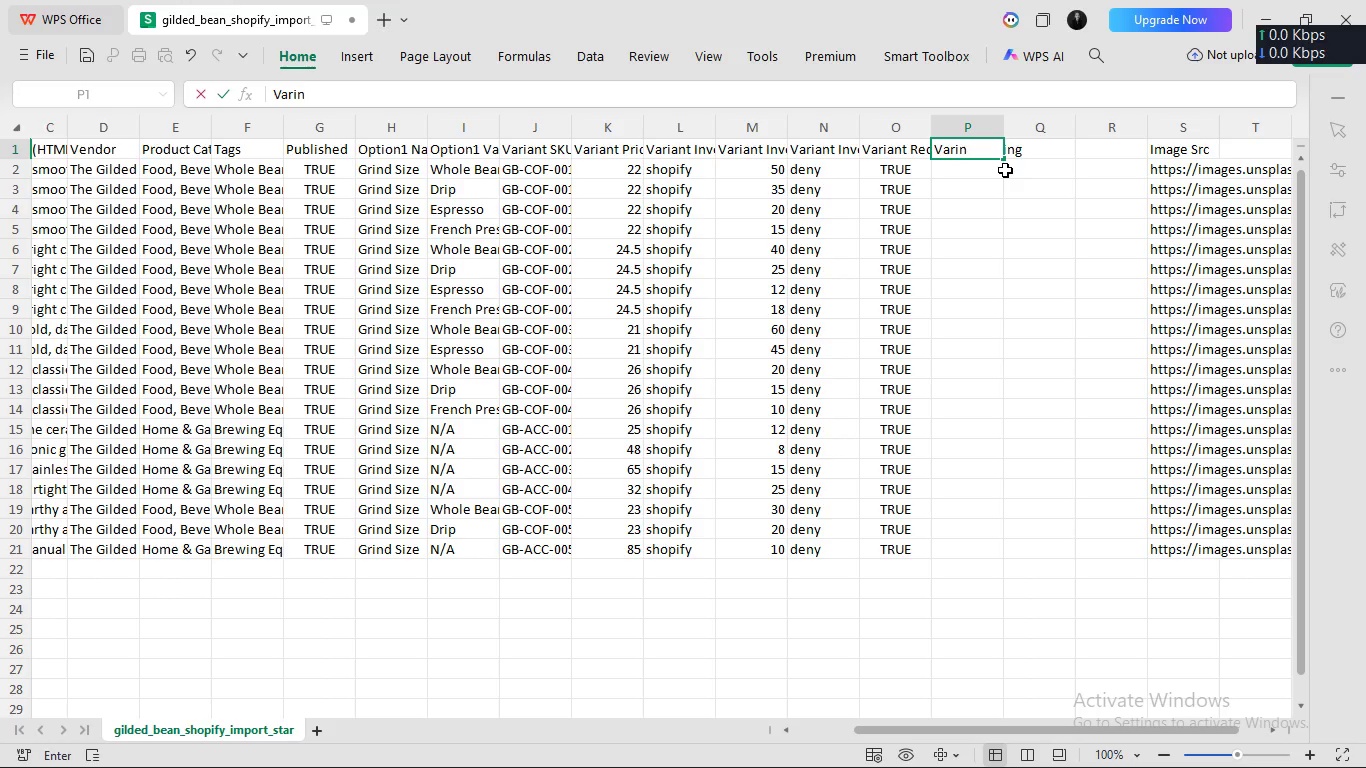 
key(Backspace)
type(ant )
 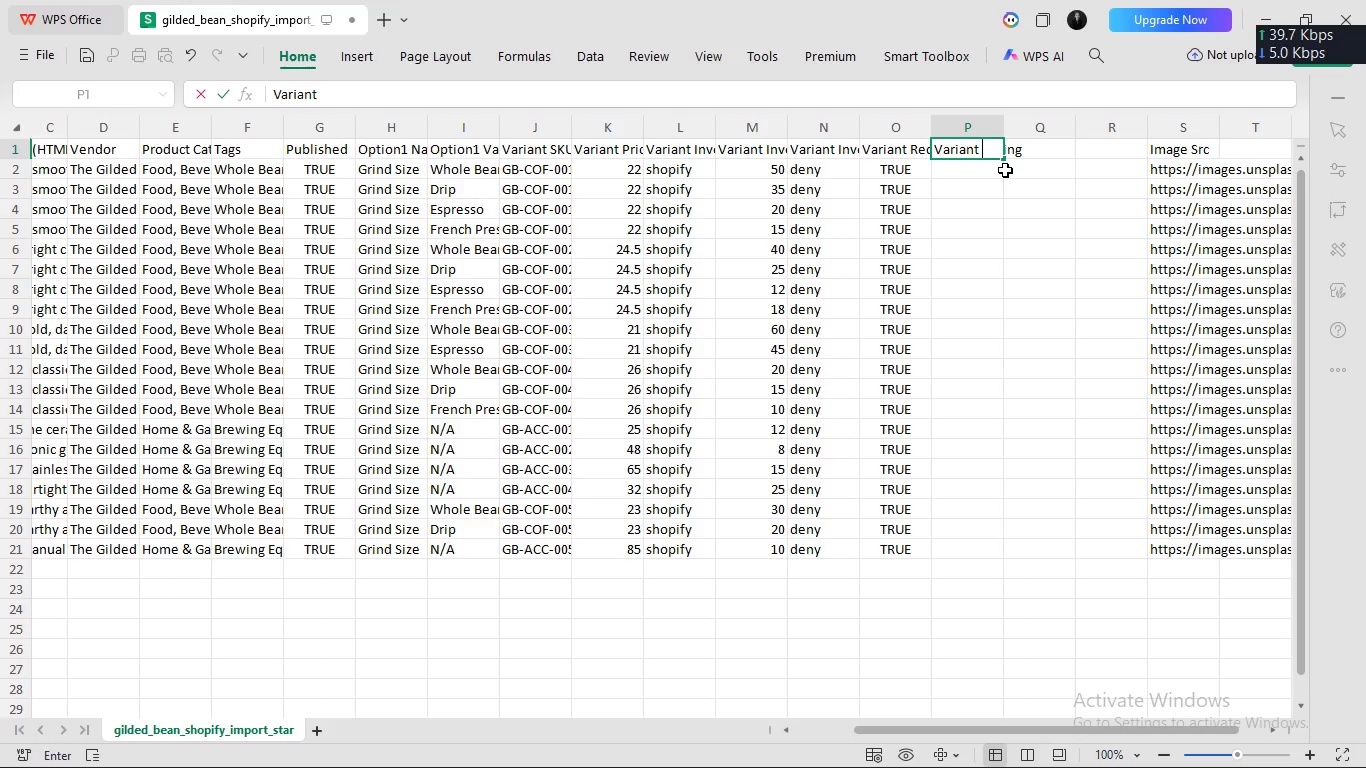 
type(R)
key(Backspace)
type(Y)
key(Backspace)
type(Taxable)
 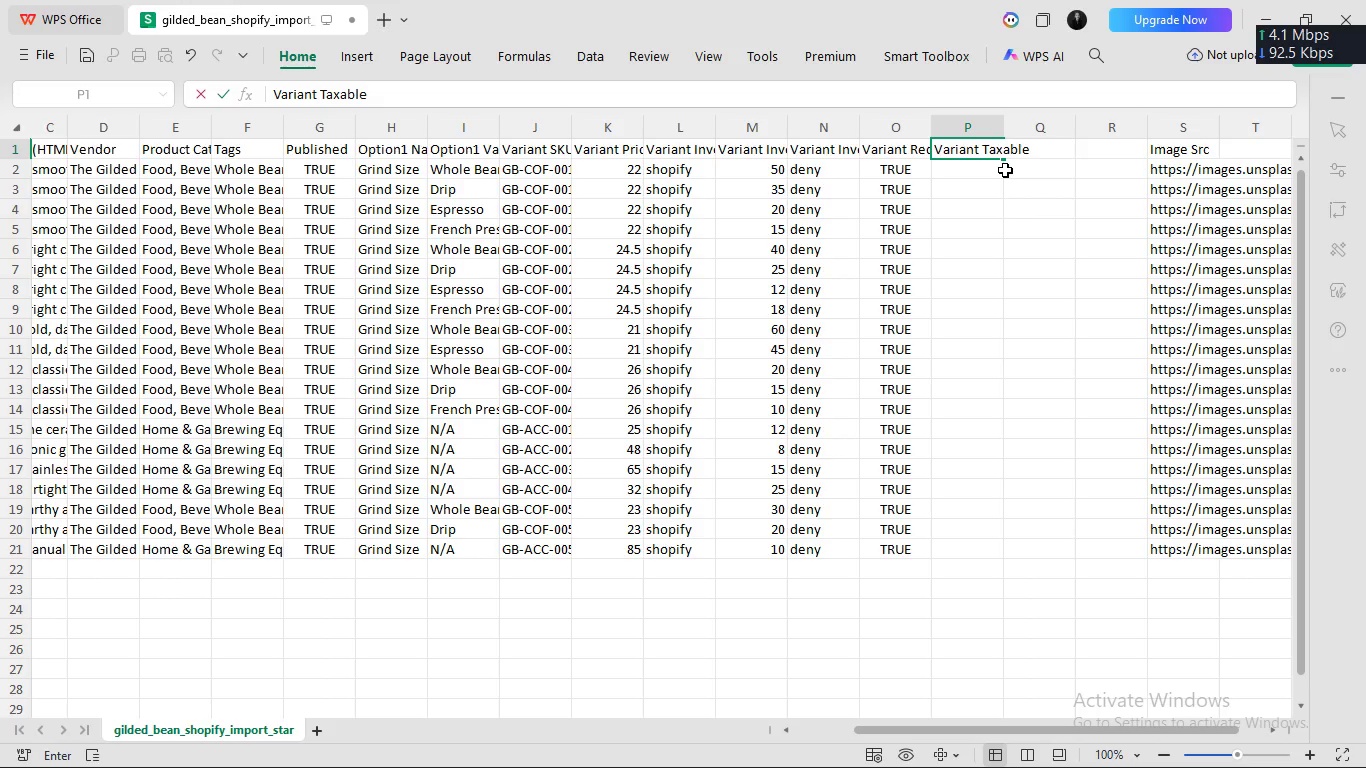 
double_click([972, 173])
 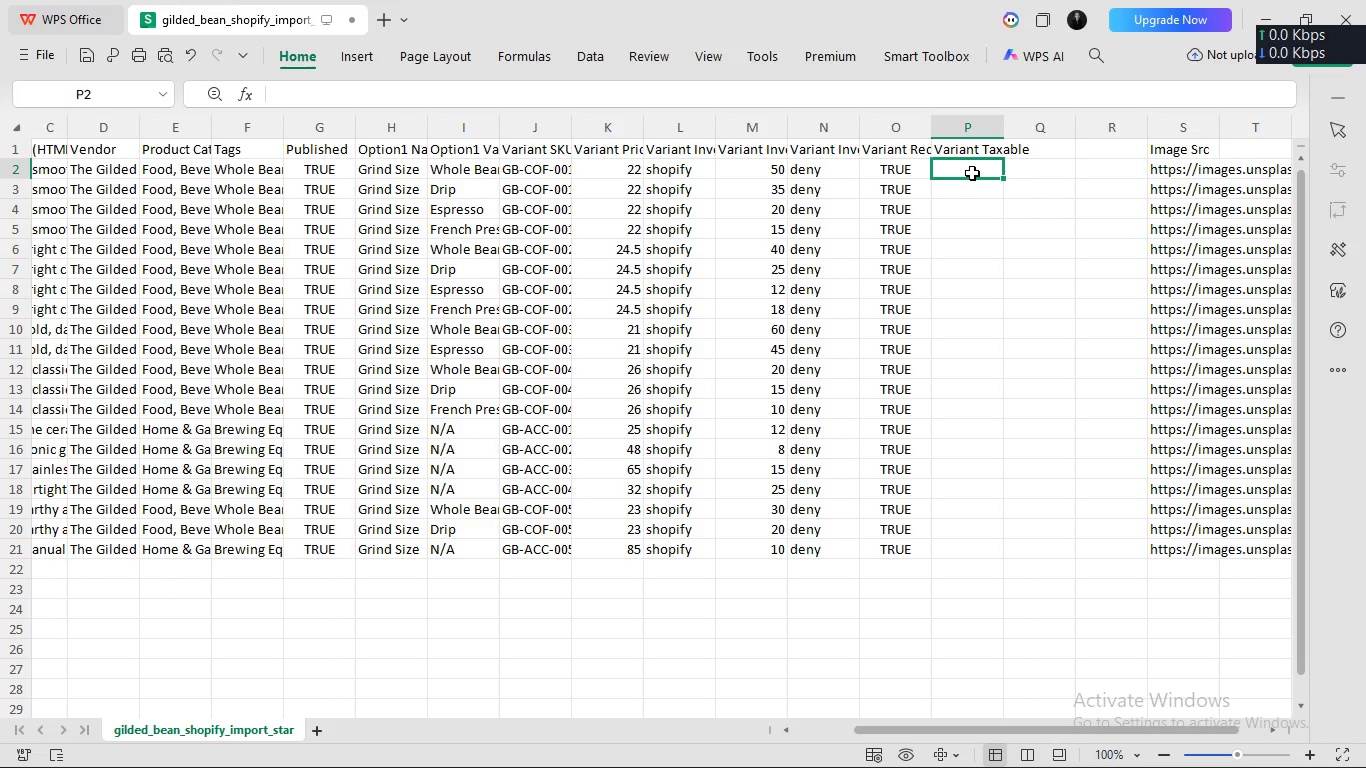 
hold_key(key=ShiftLeft, duration=0.42)
 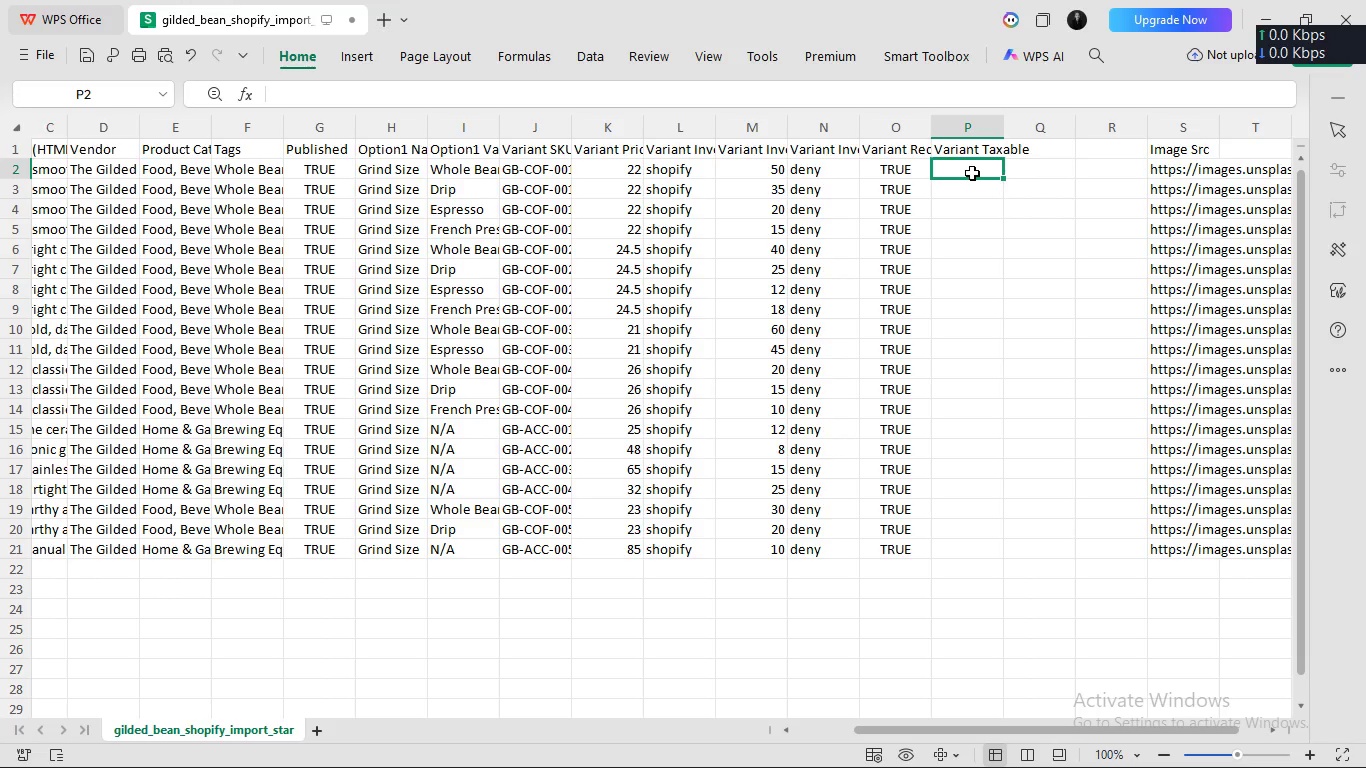 
type(TRUE)
 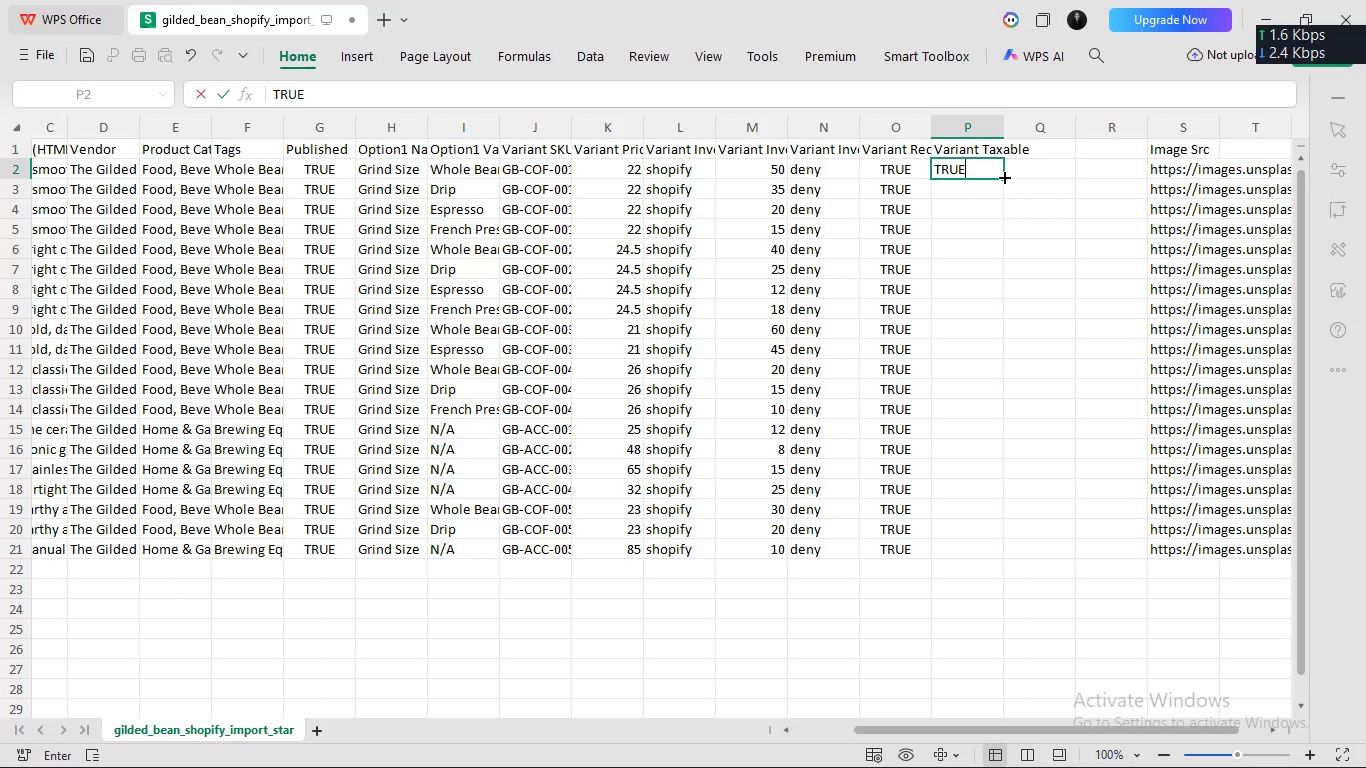 
left_click_drag(start_coordinate=[1005, 178], to_coordinate=[1038, 564])
 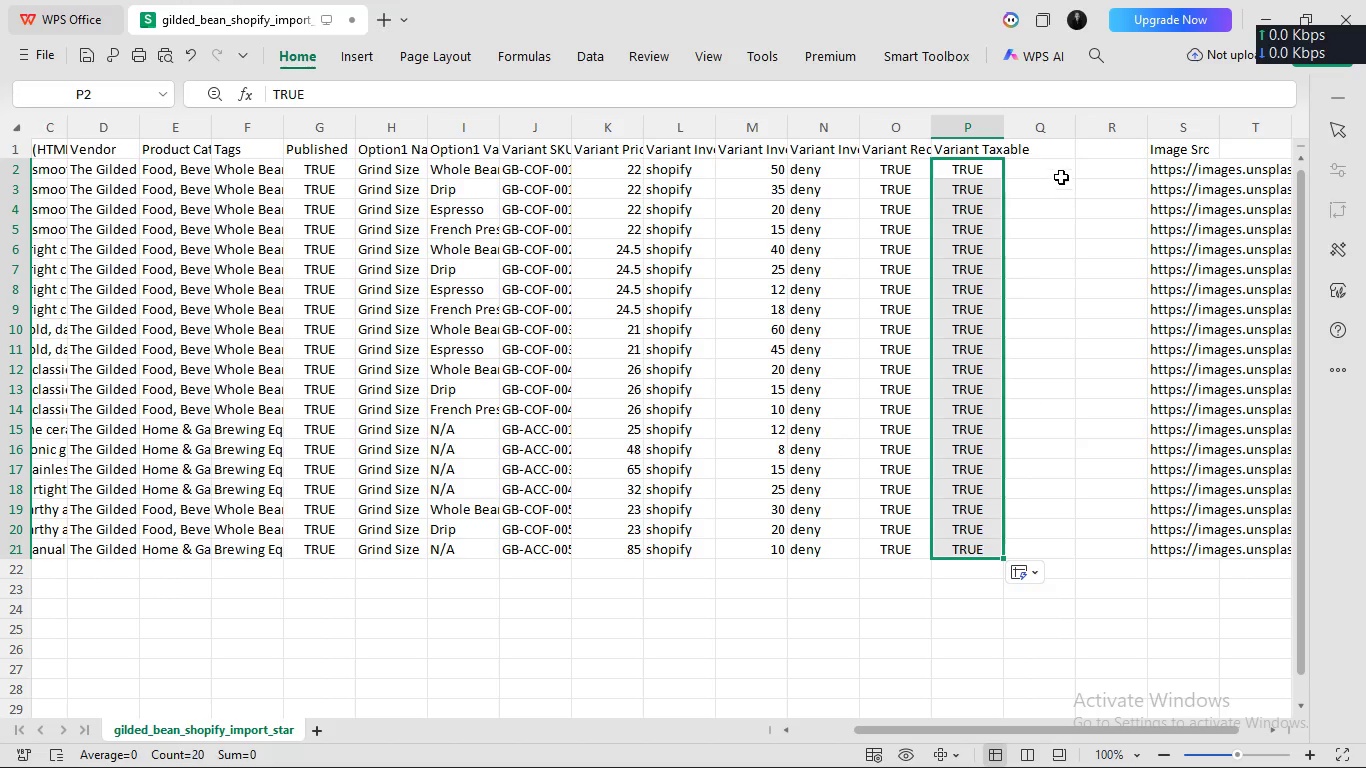 
left_click([1050, 144])
 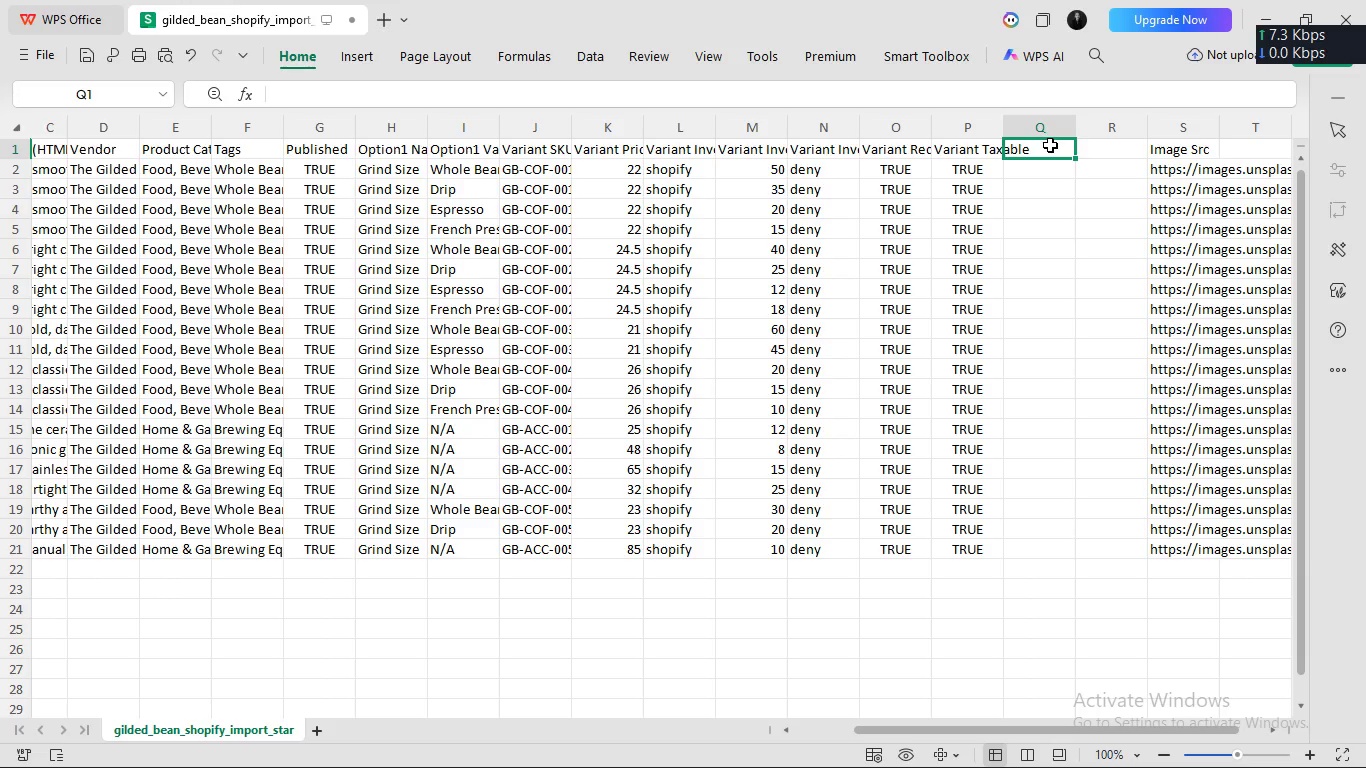 
type(Variant Weight)
 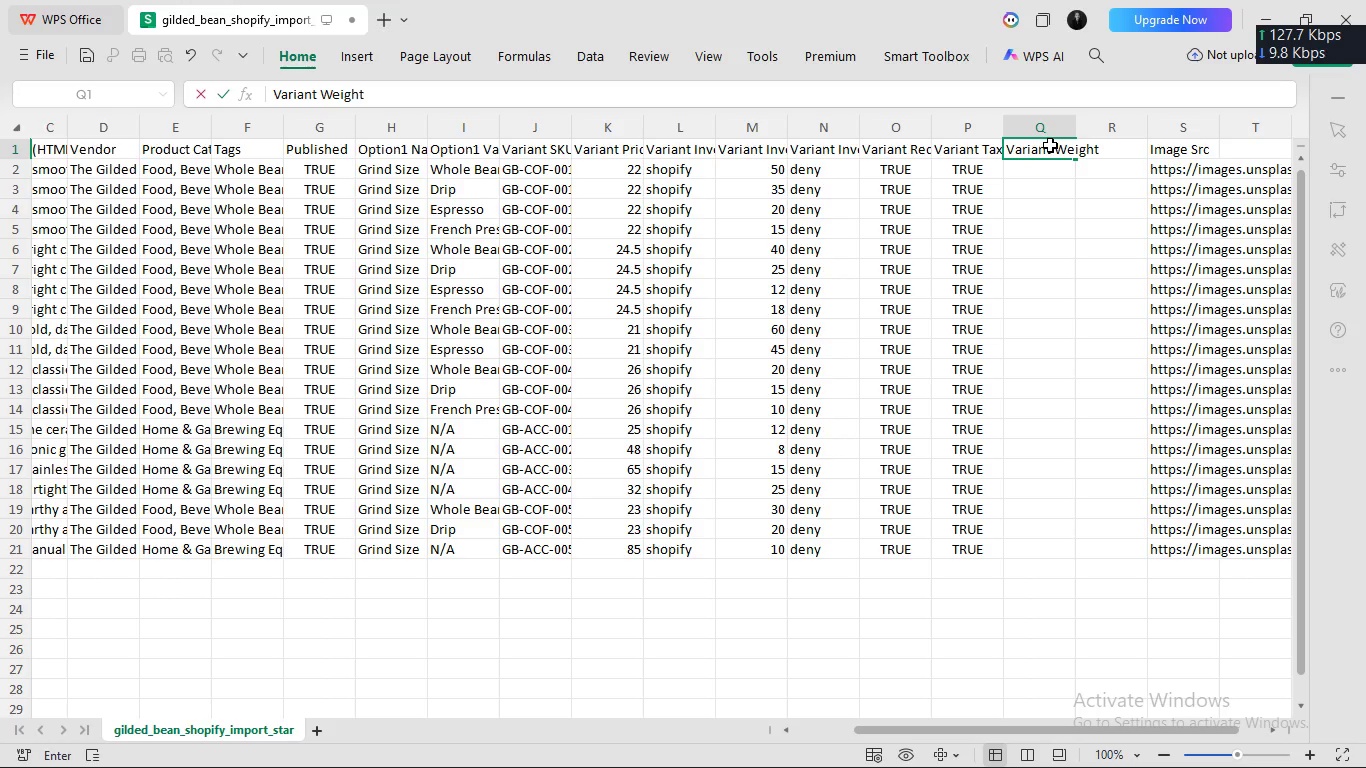 
key(Enter)
 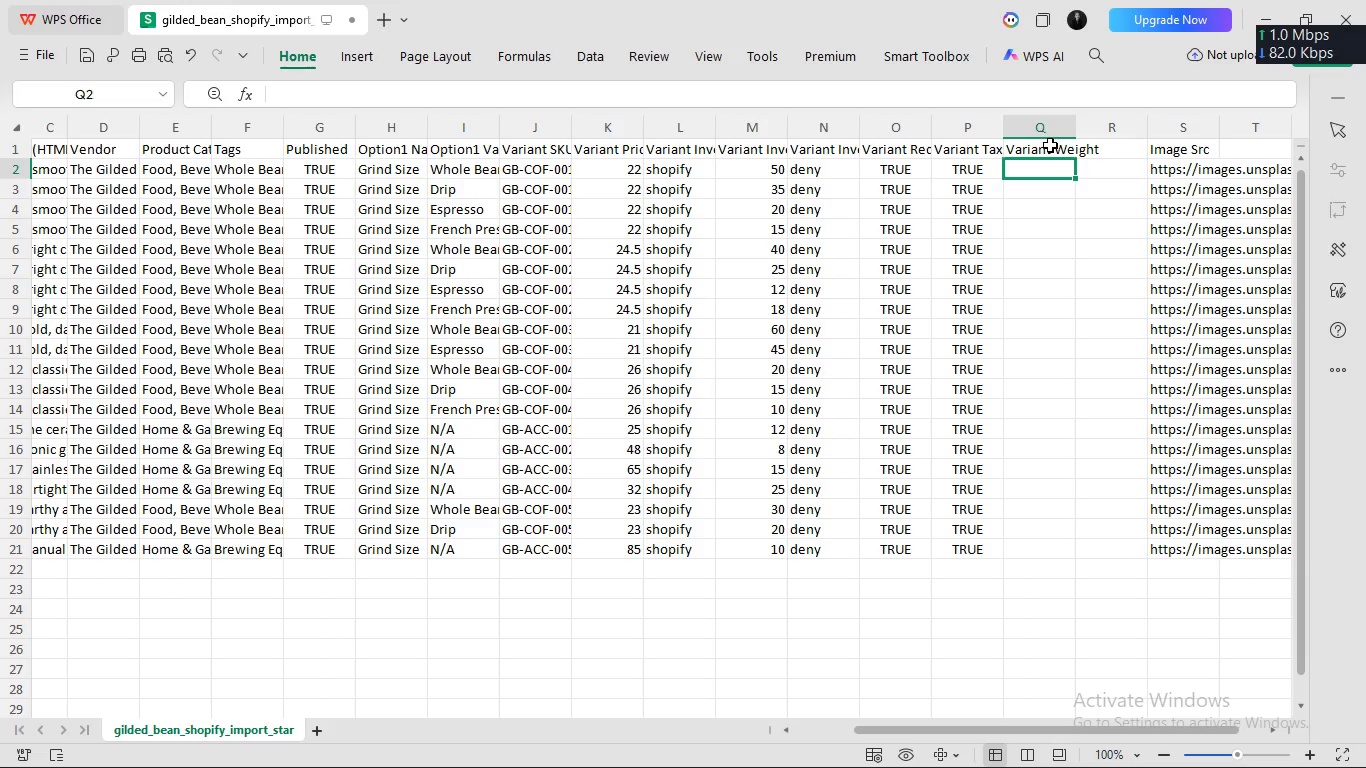 
wait(5.31)
 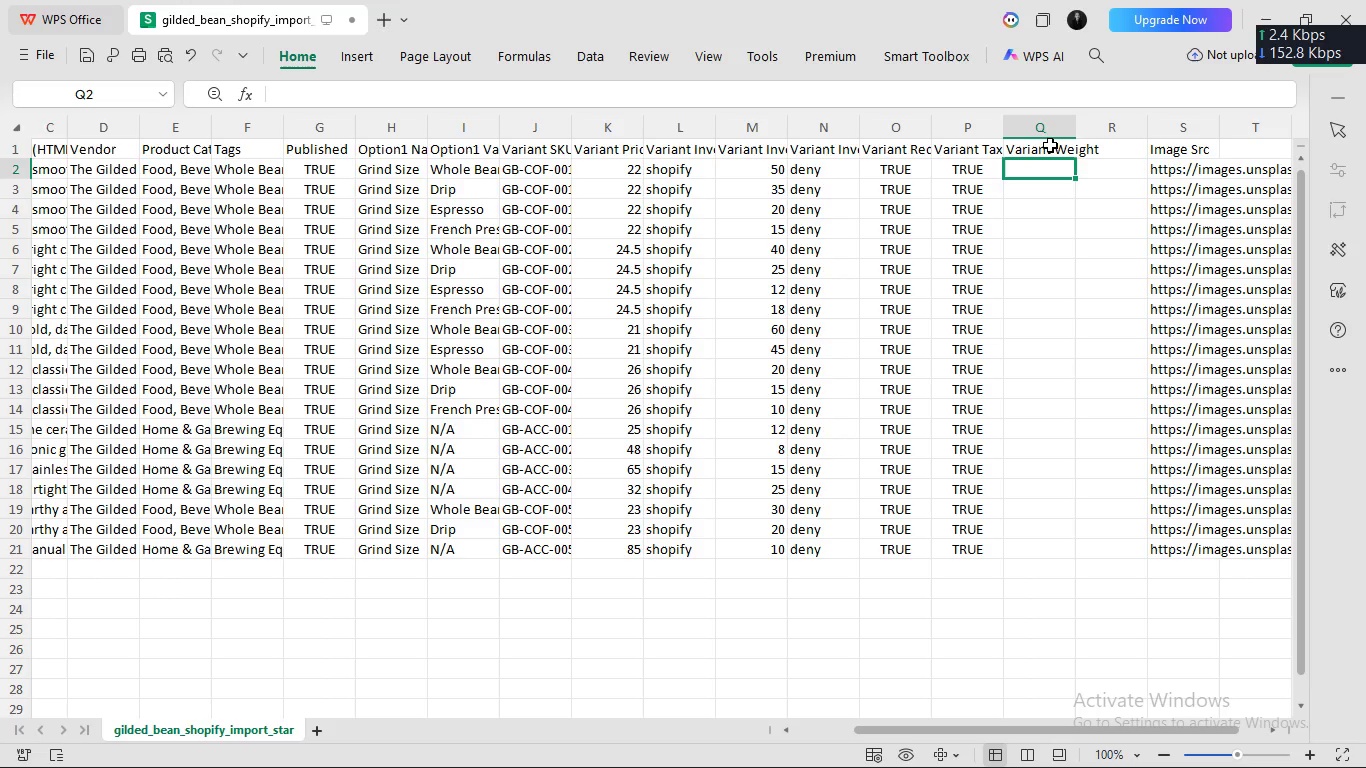 
hold_key(key=Numpad0, duration=0.53)
 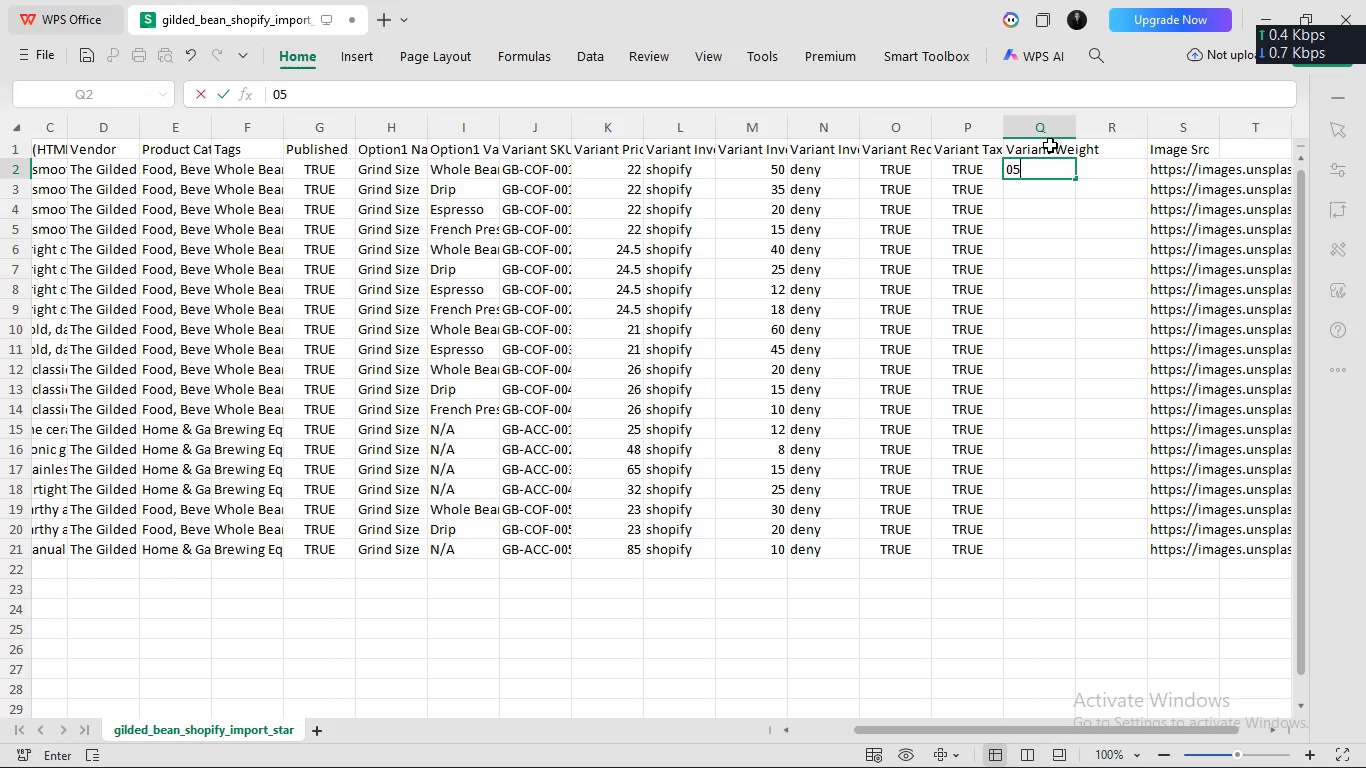 
key(Numpad5)
 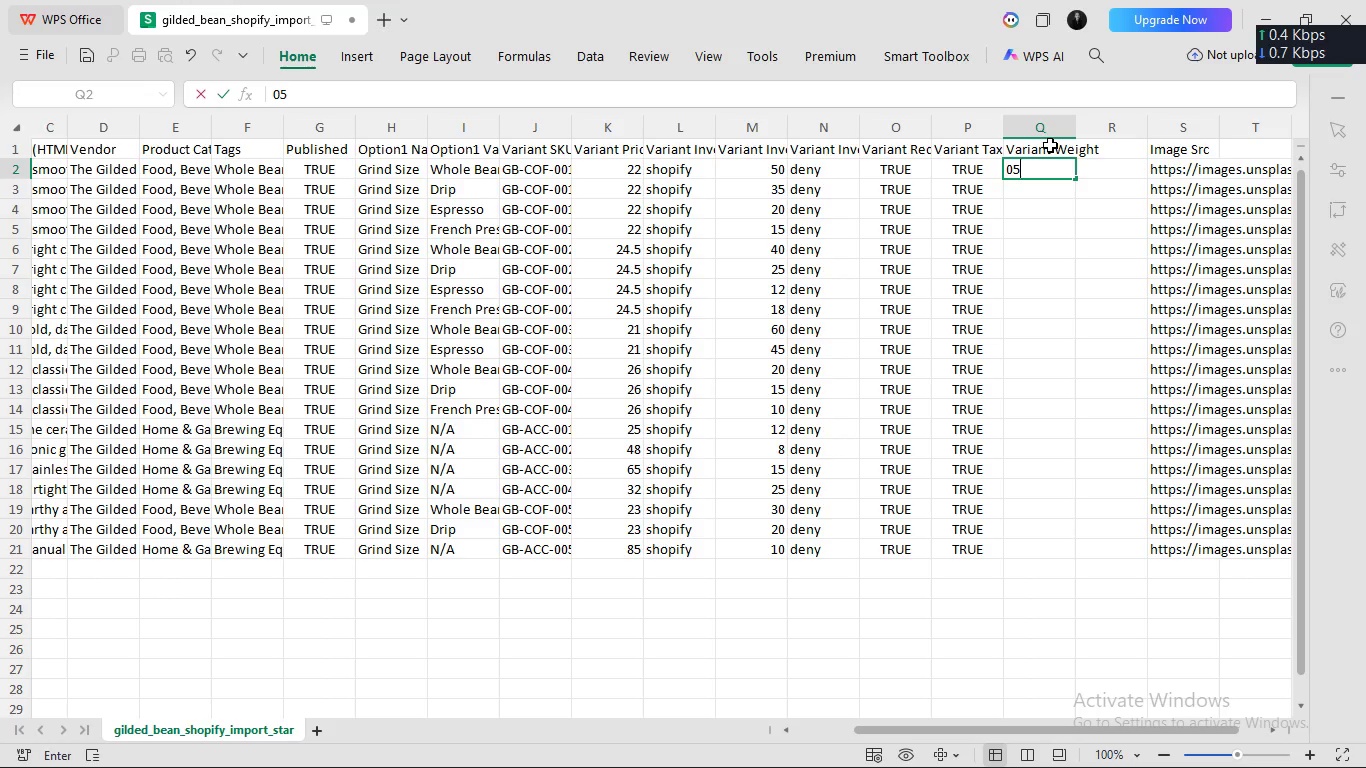 
key(Backspace)
 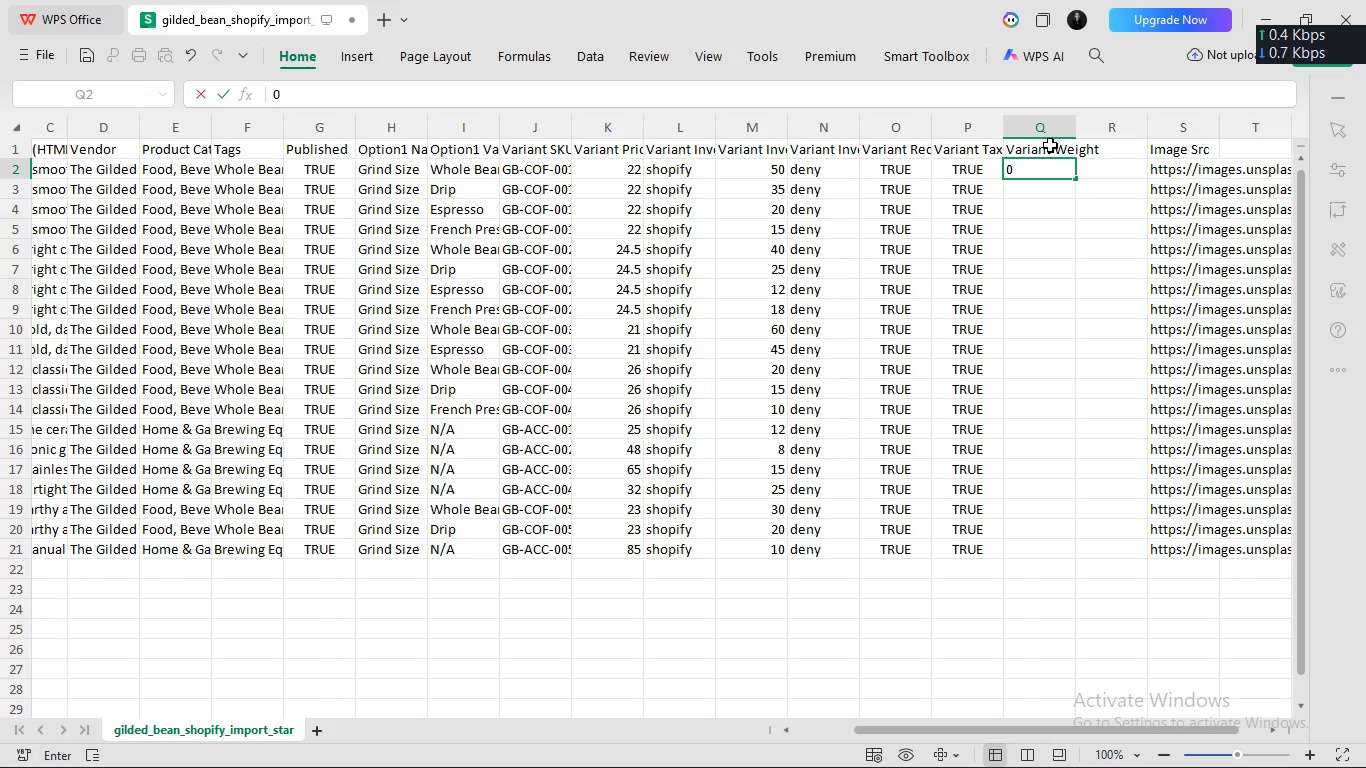 
key(NumpadDecimal)
 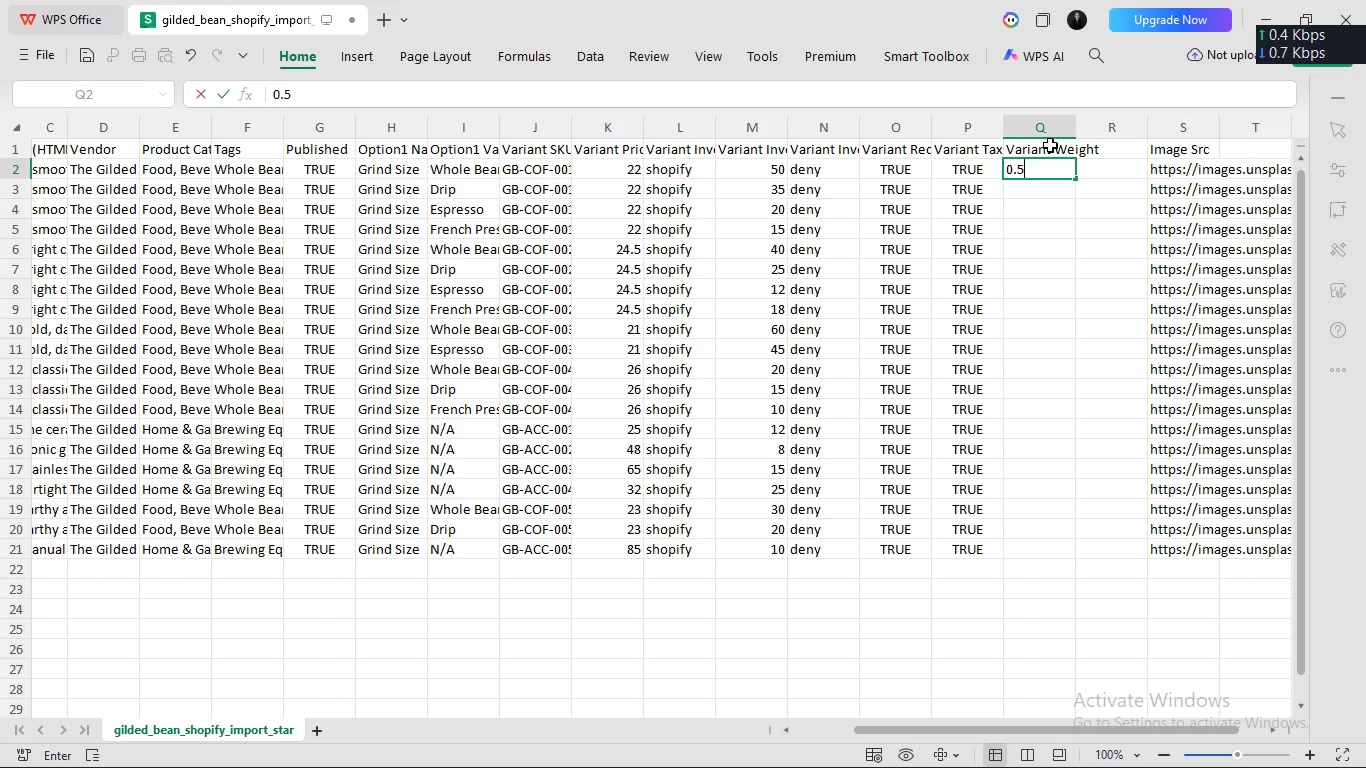 
key(Numpad5)
 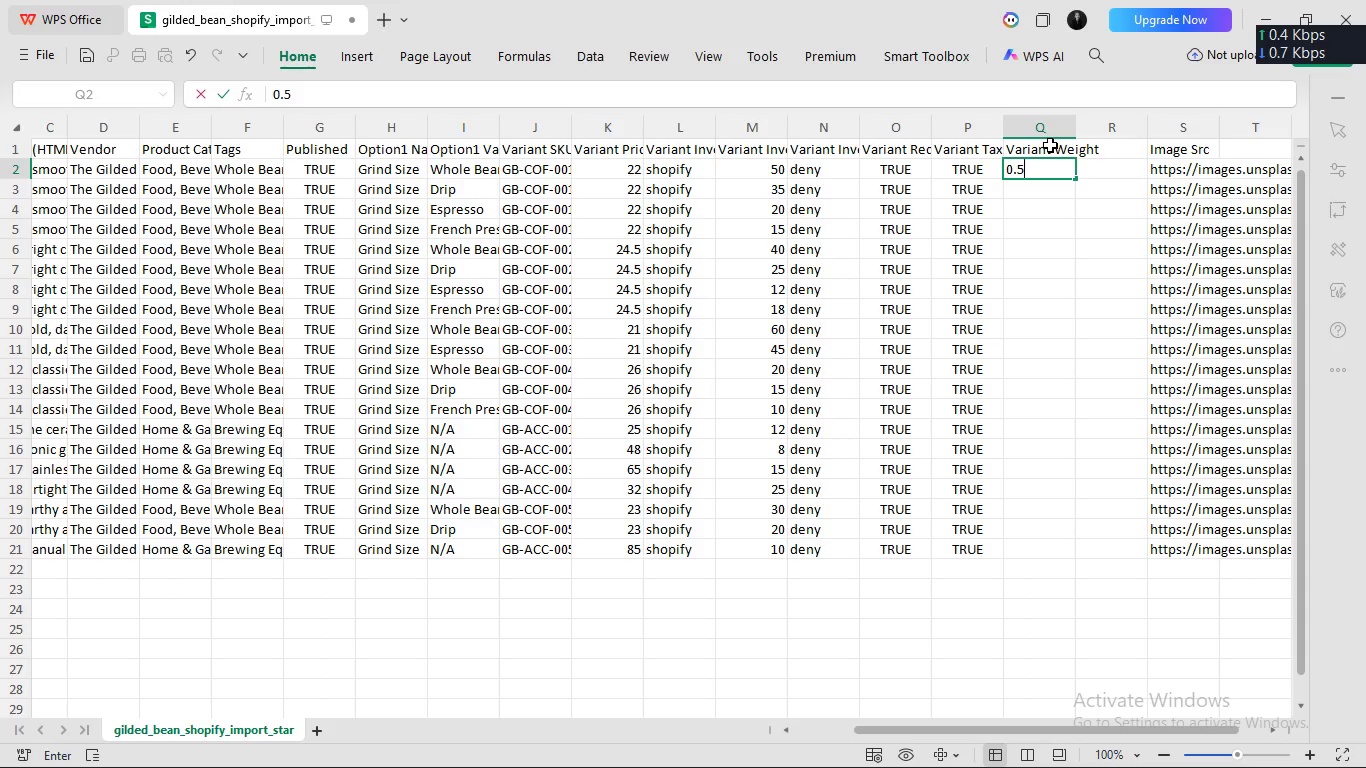 
wait(14.7)
 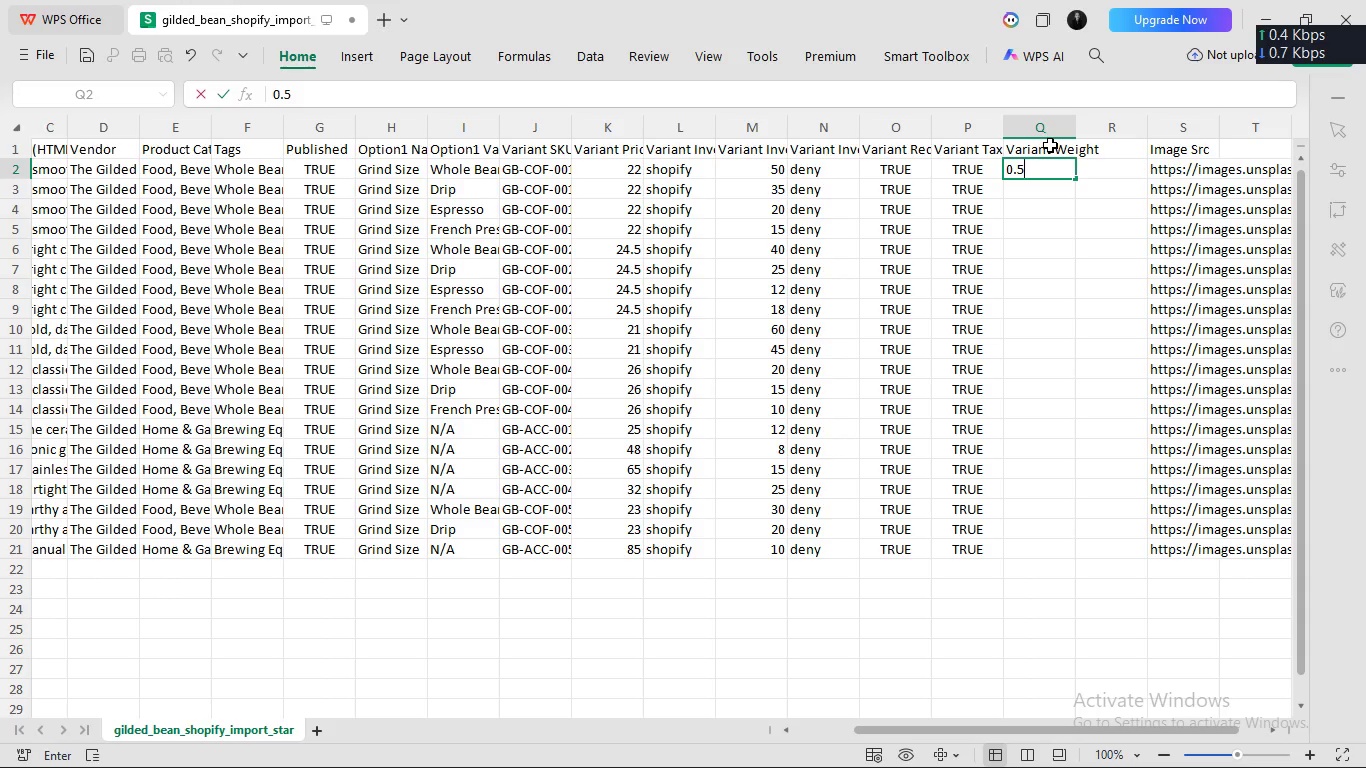 
left_click_drag(start_coordinate=[1076, 183], to_coordinate=[1073, 362])
 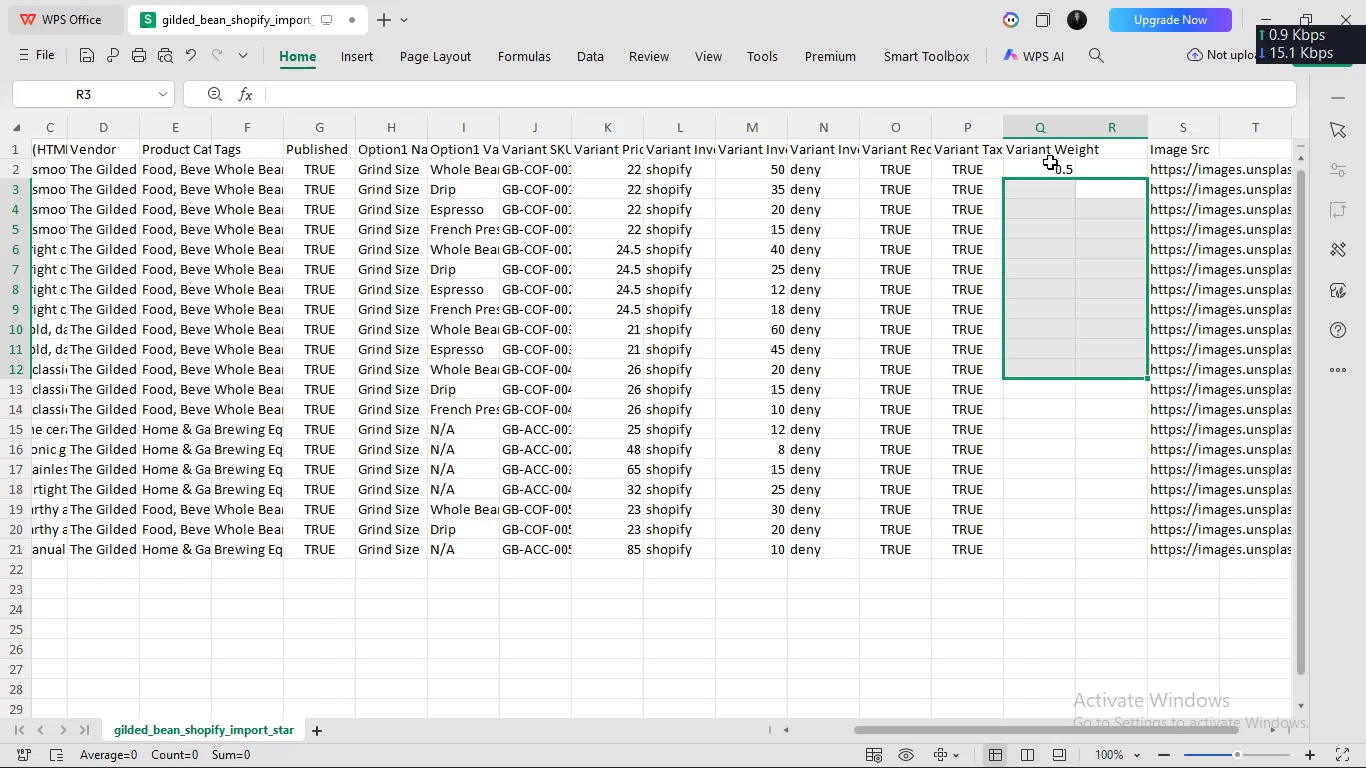 
left_click([1052, 161])
 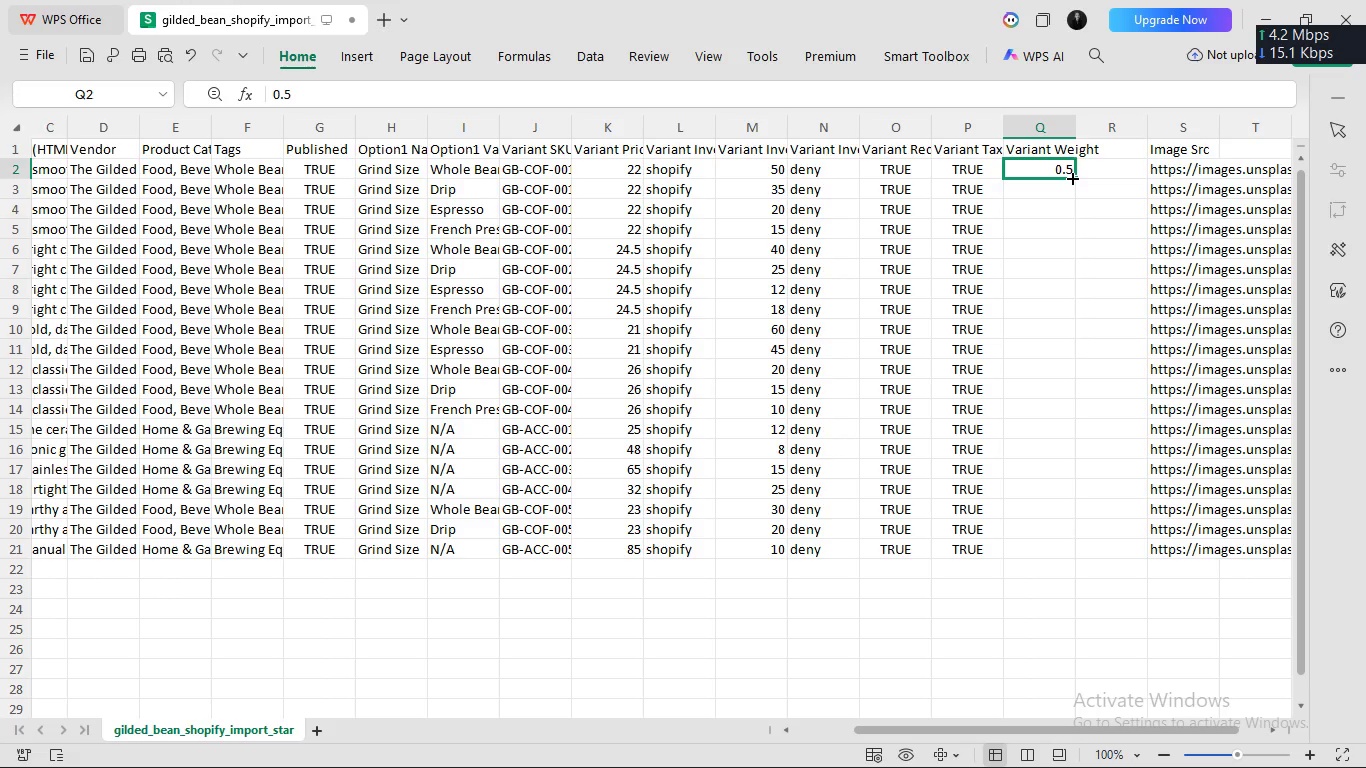 
left_click_drag(start_coordinate=[1073, 179], to_coordinate=[1060, 549])
 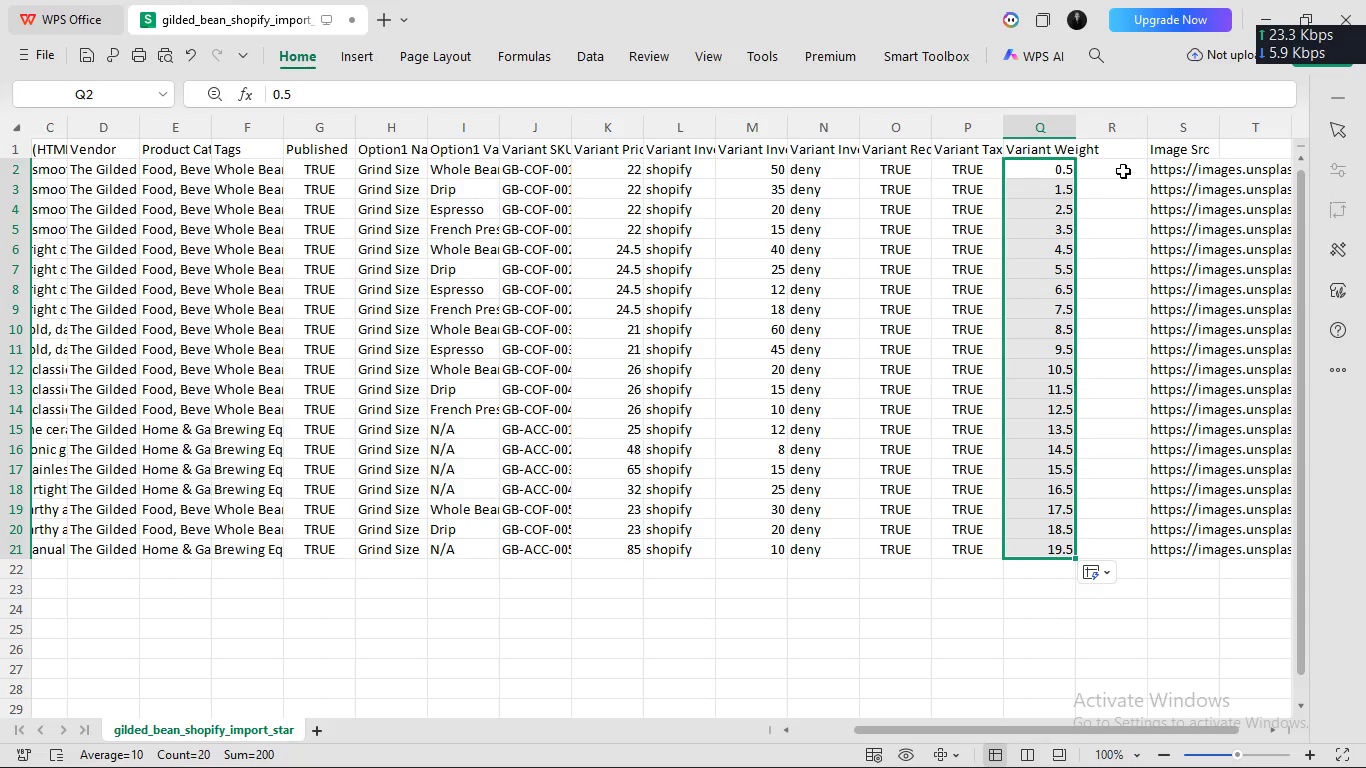 
left_click([1128, 153])
 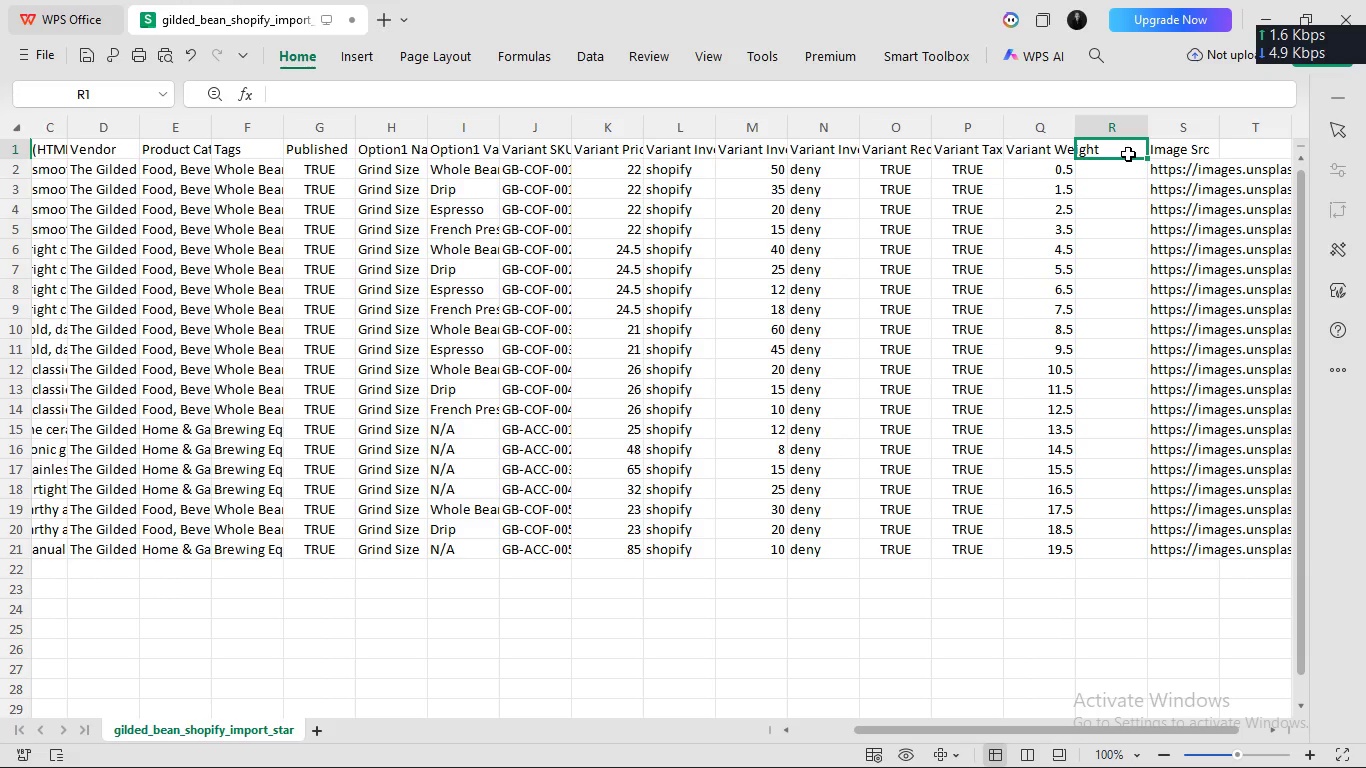 
type(Variant)
 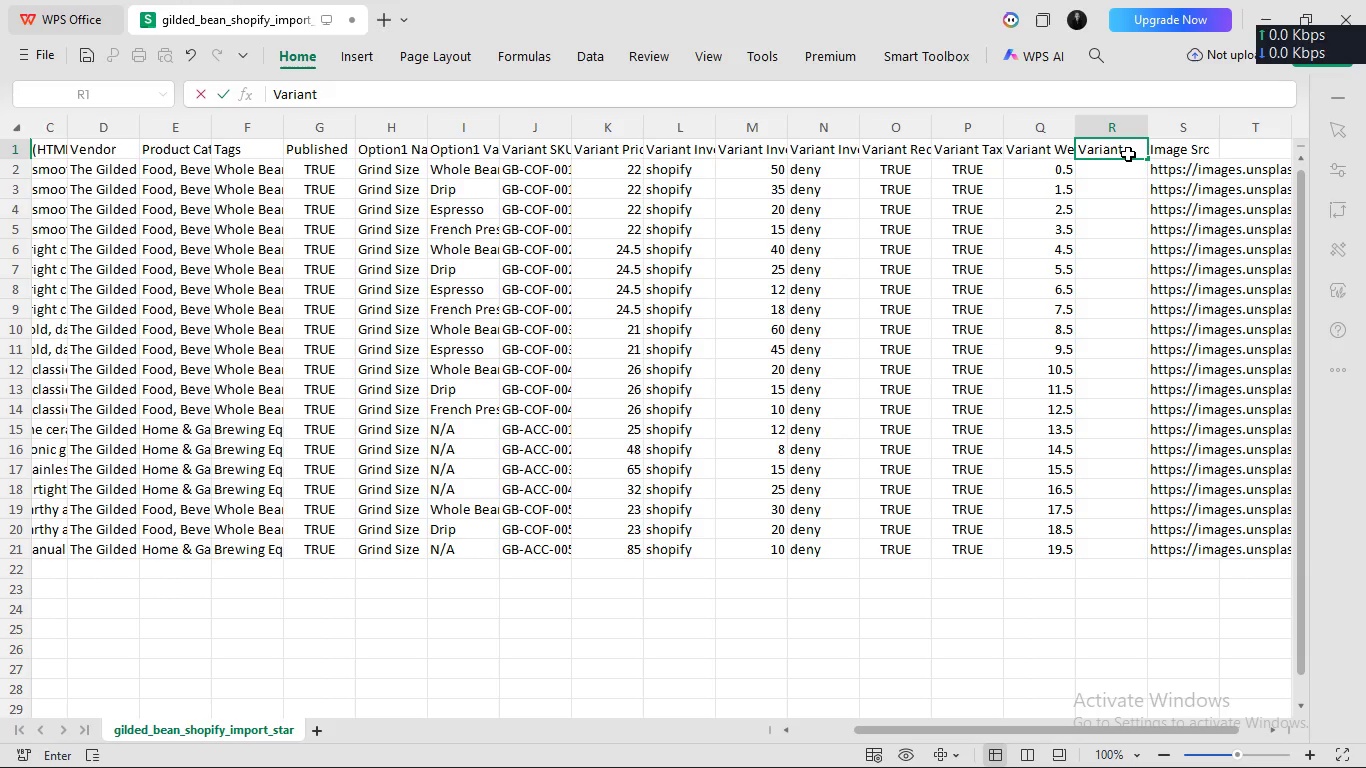 
wait(8.47)
 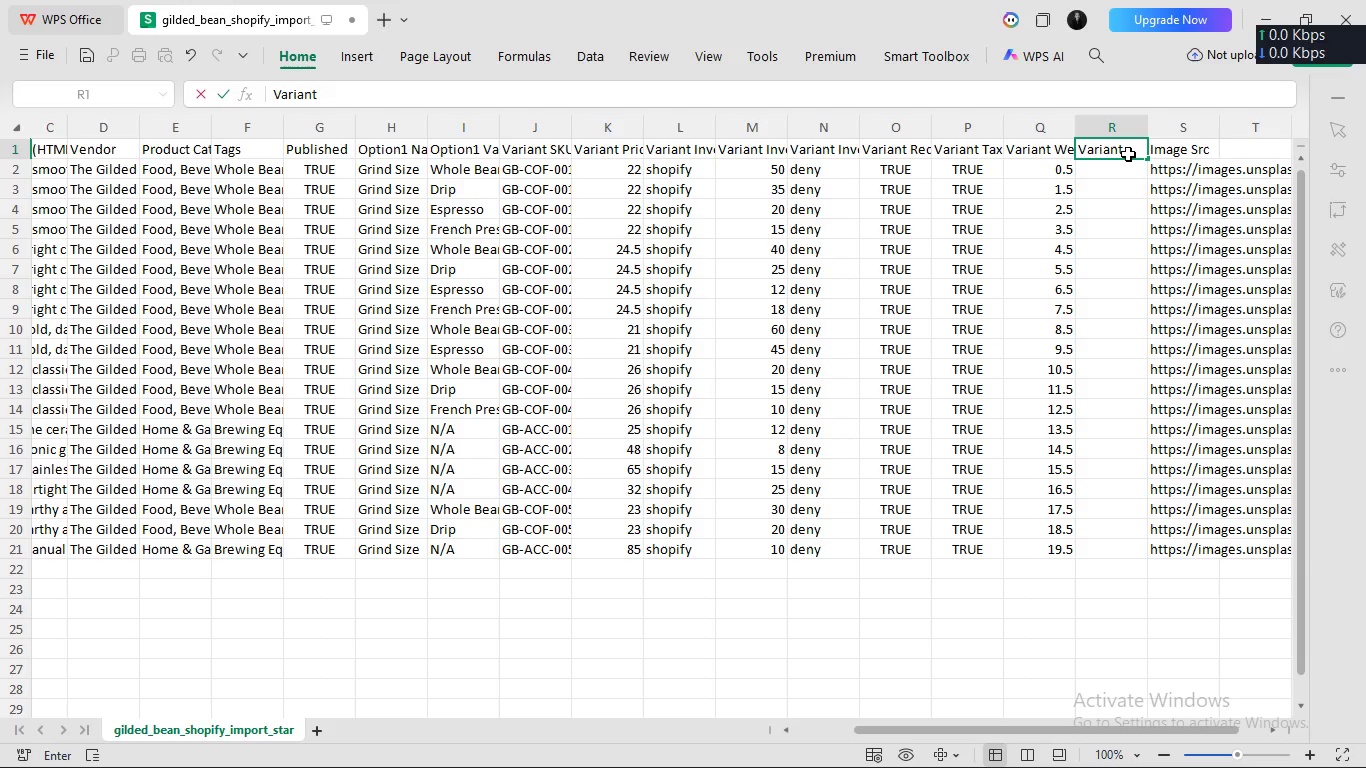 
type( we)
key(Backspace)
key(Backspace)
type(Weight Unit)
 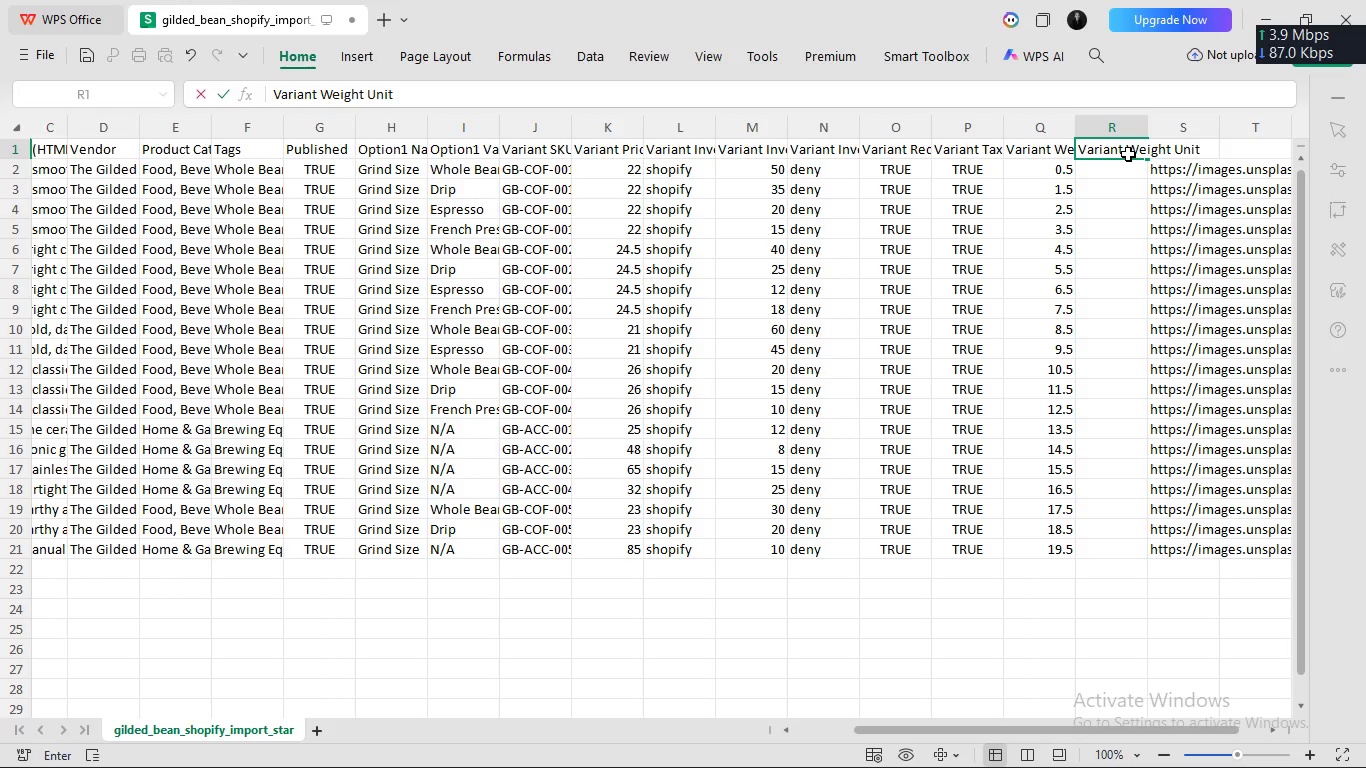 
left_click([1119, 170])
 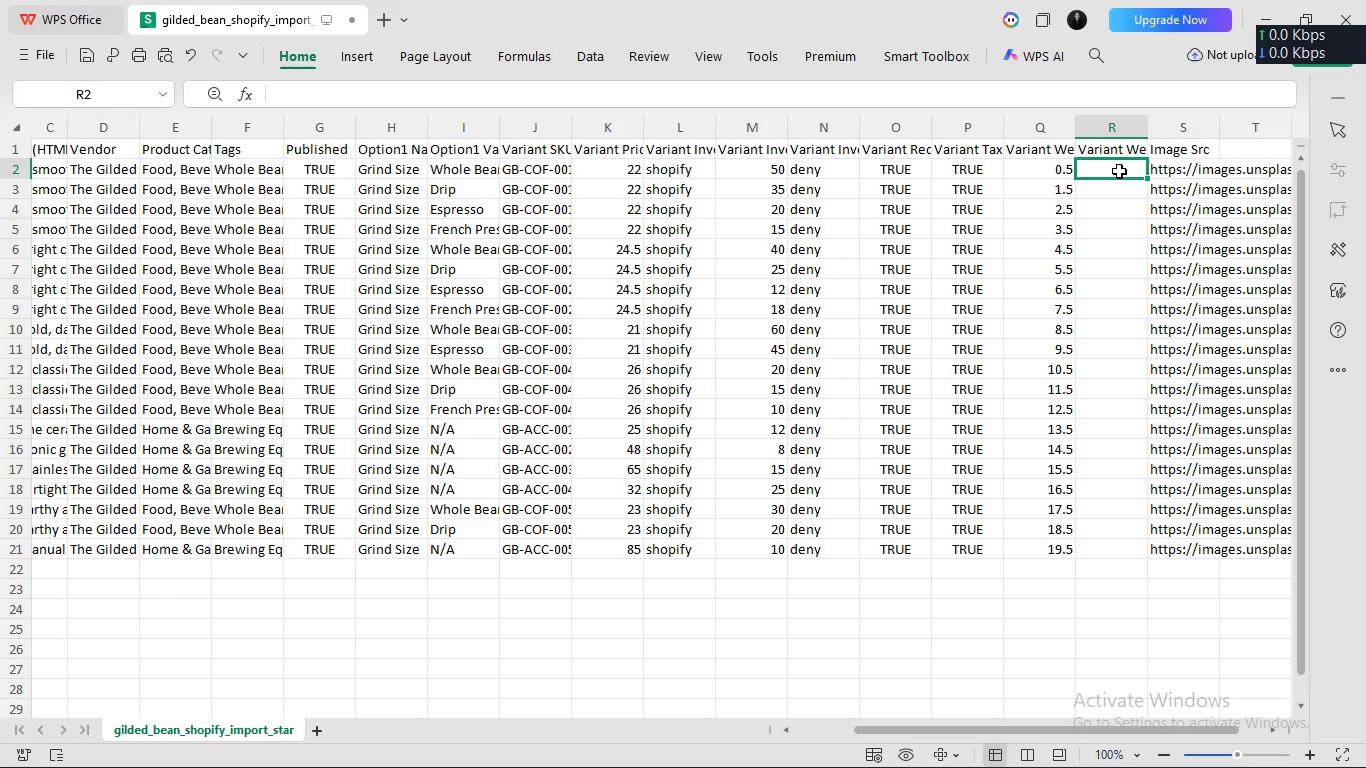 
type(lbs)
 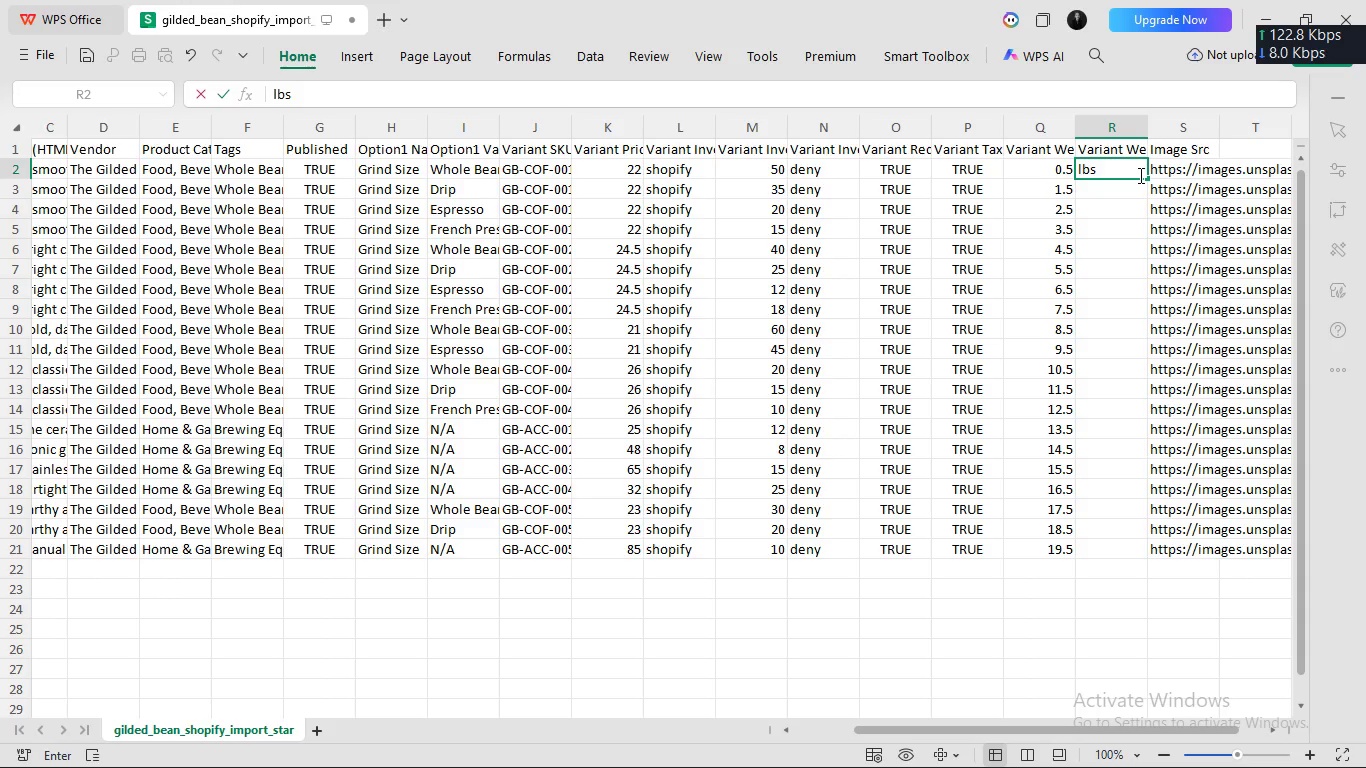 
key(Enter)
 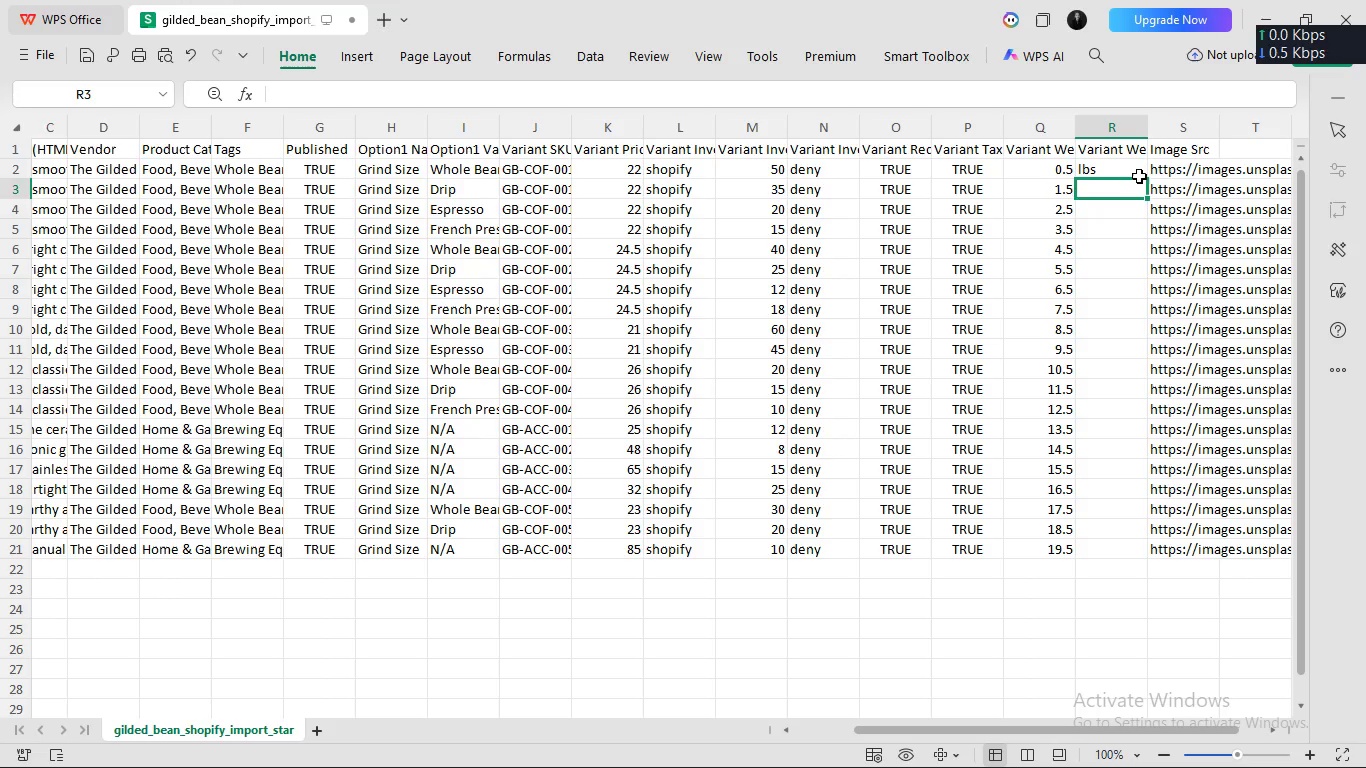 
left_click([1139, 175])
 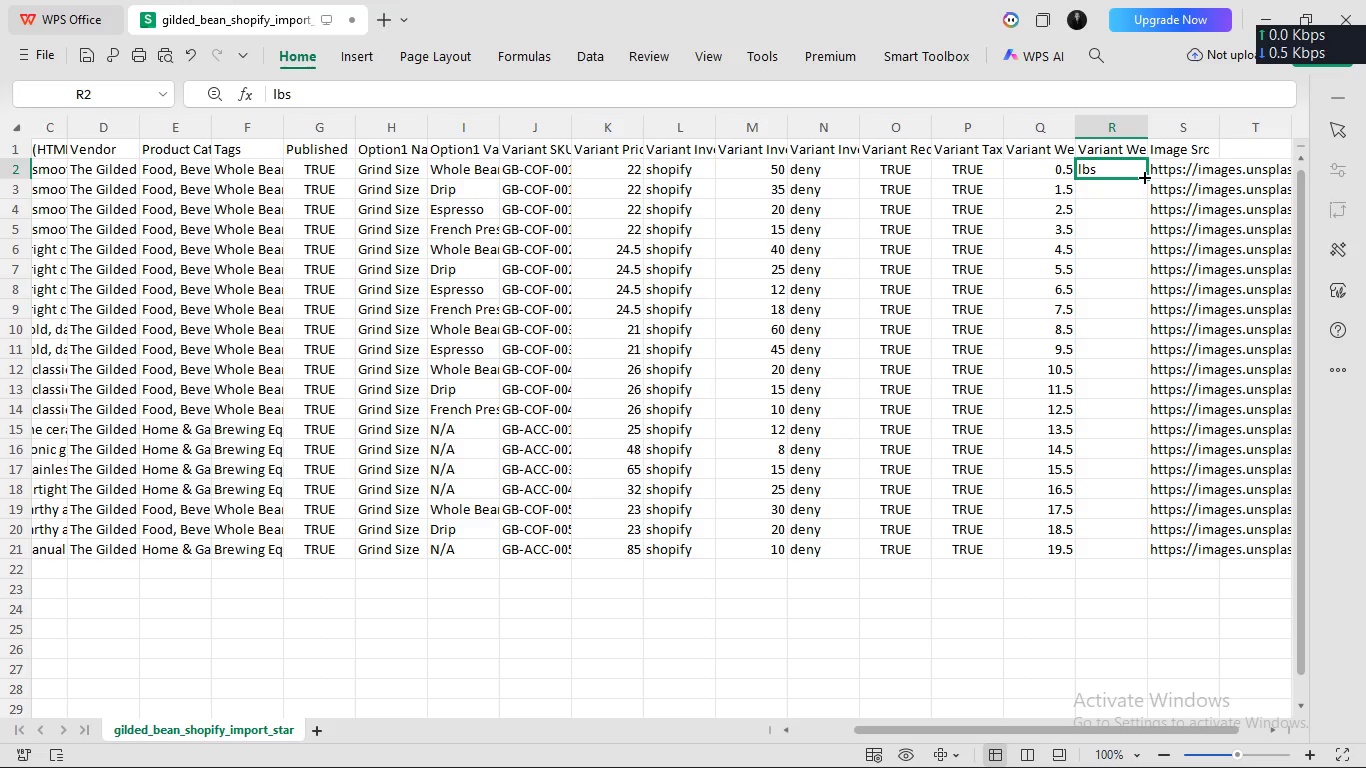 
left_click_drag(start_coordinate=[1145, 178], to_coordinate=[1141, 553])
 